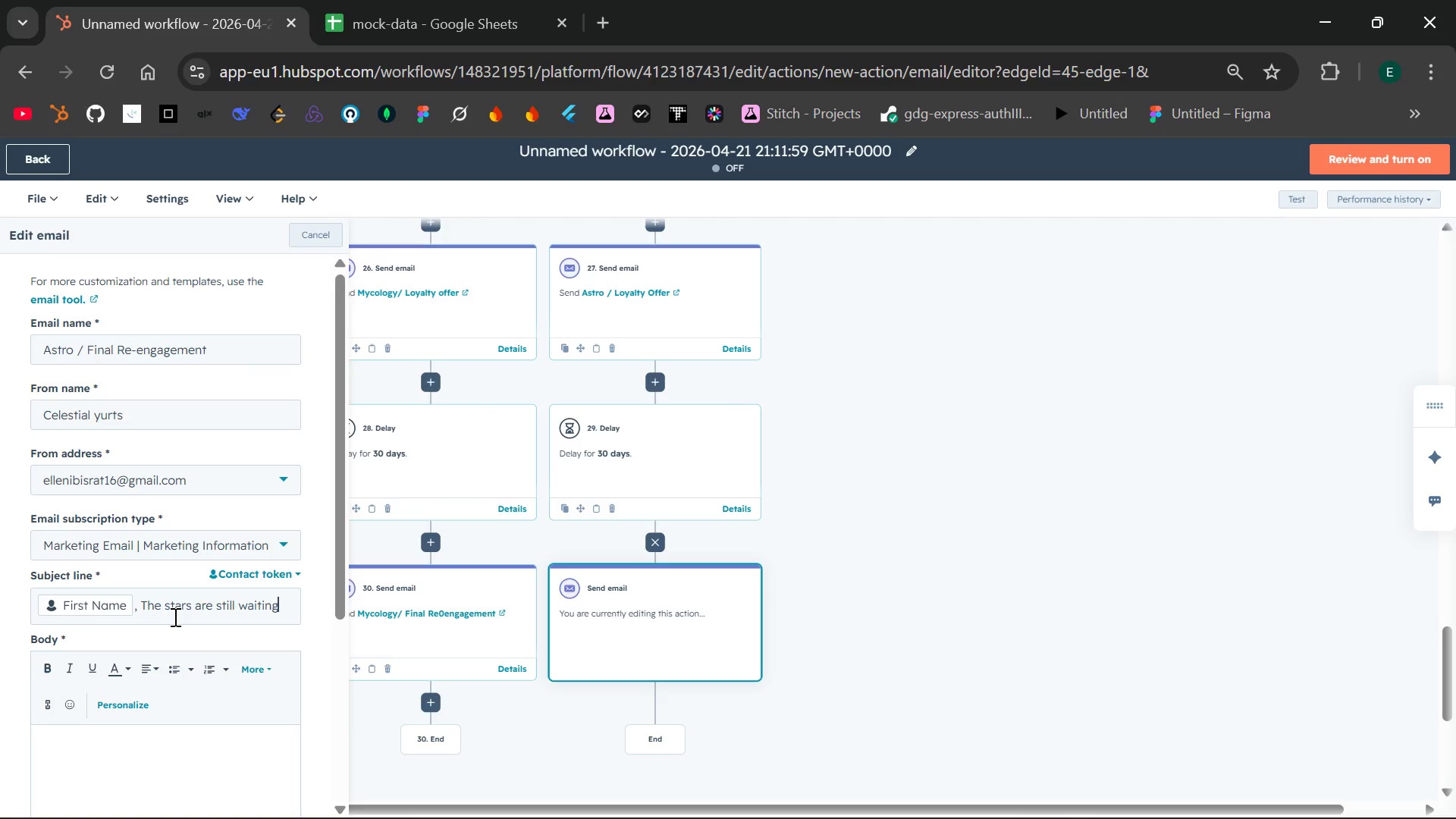 
left_click([86, 458])
 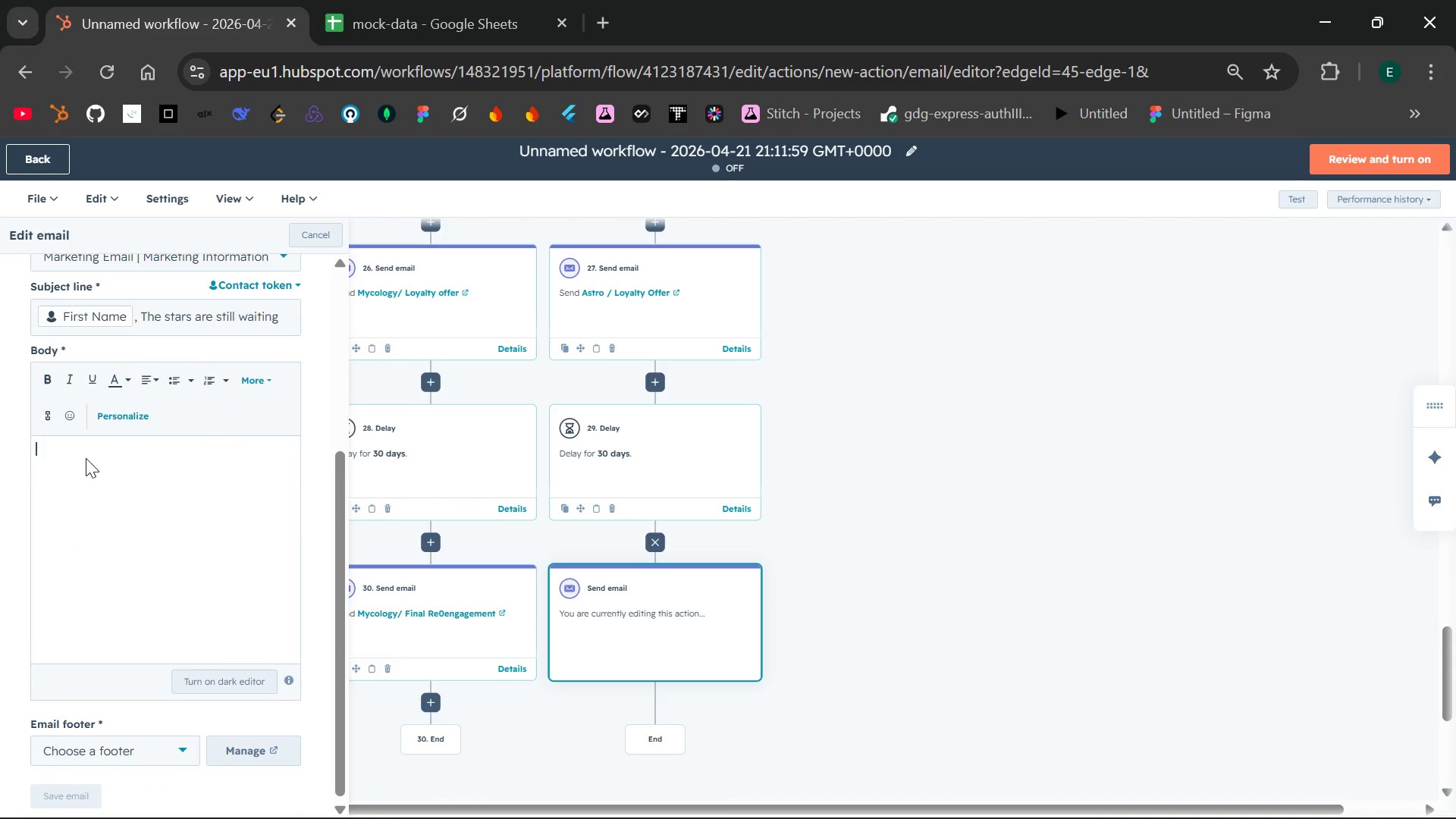 
key(Control+V)
 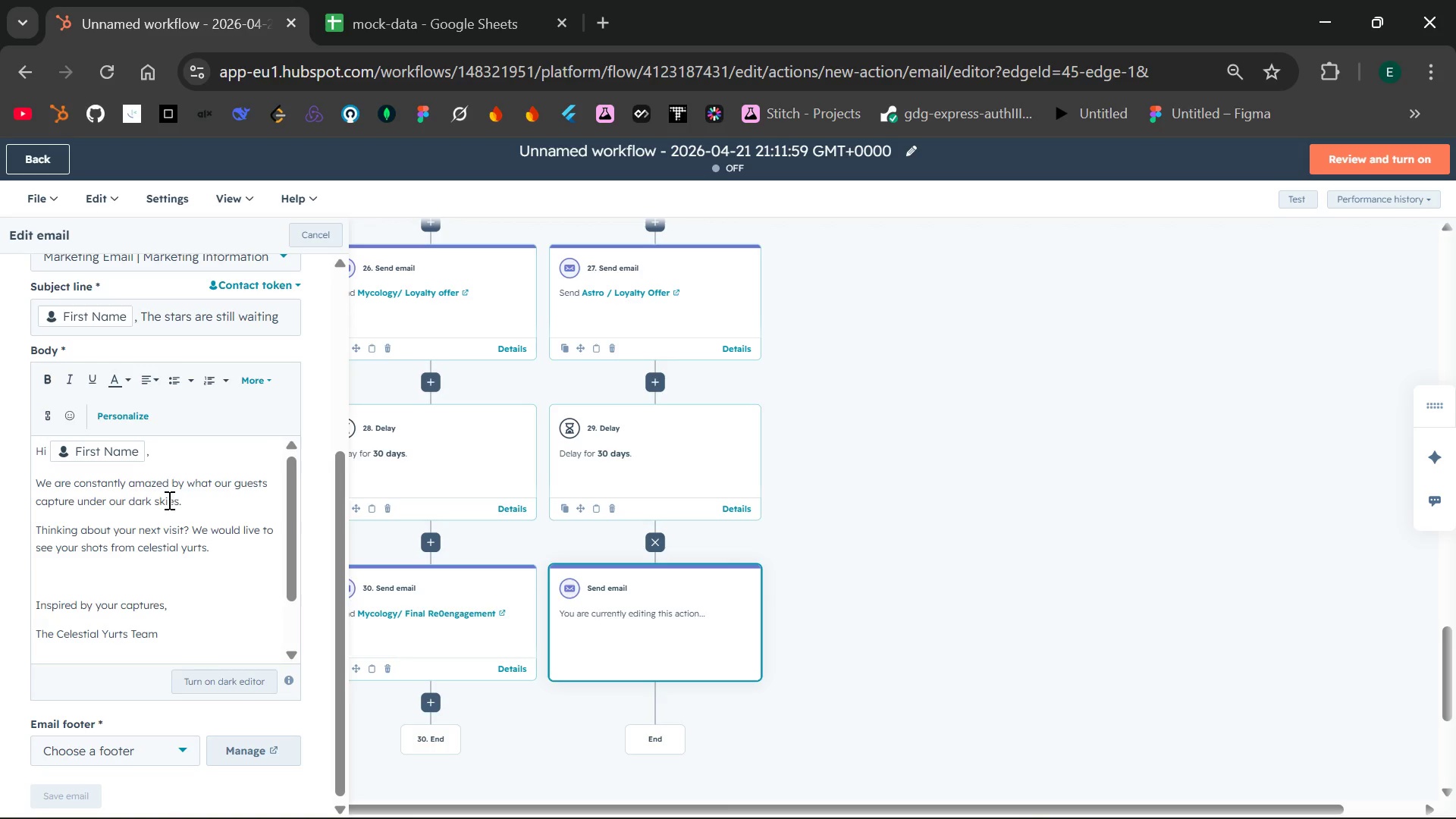 
left_click_drag(start_coordinate=[217, 504], to_coordinate=[32, 488])
 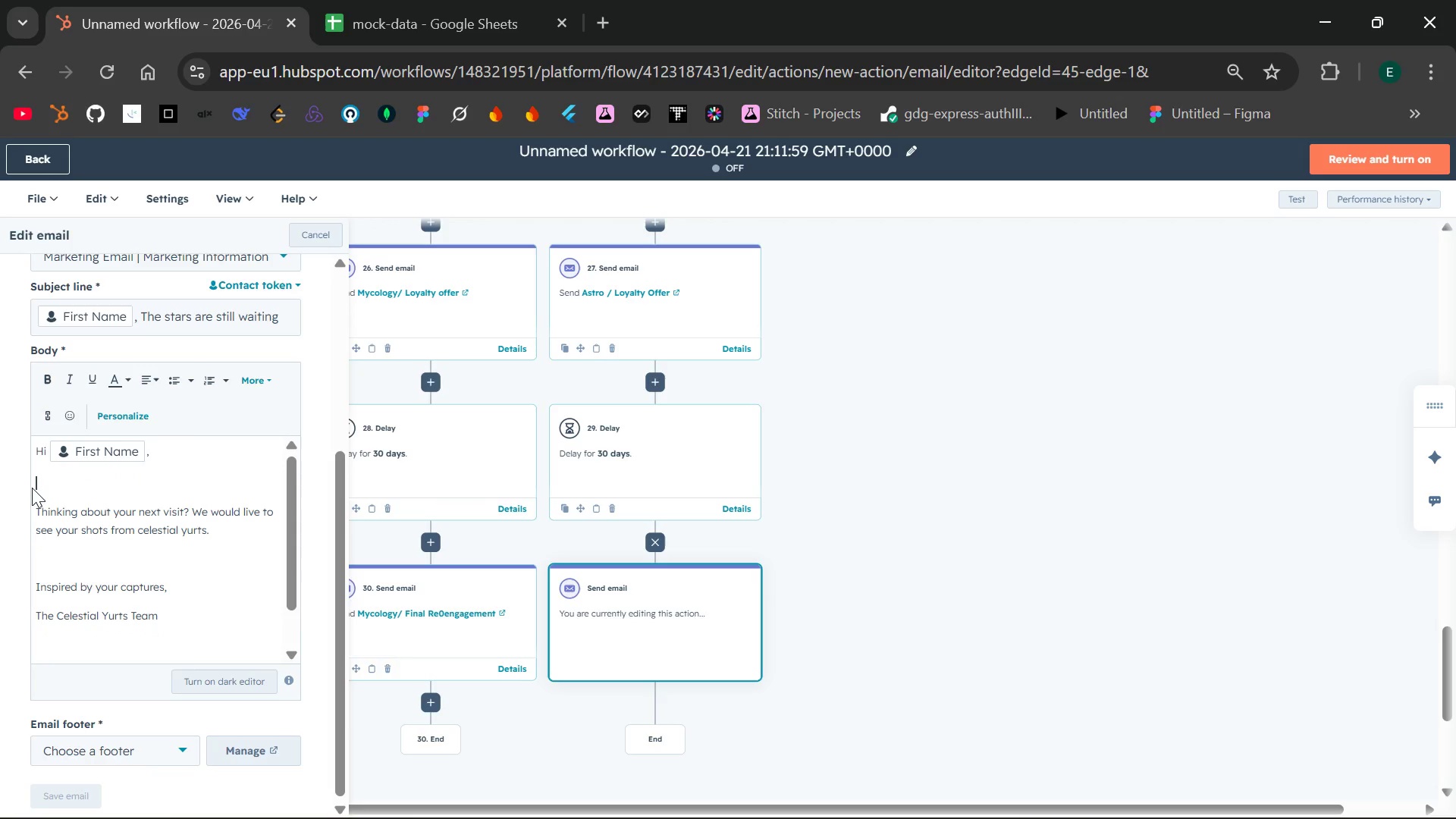 
key(Backspace)
 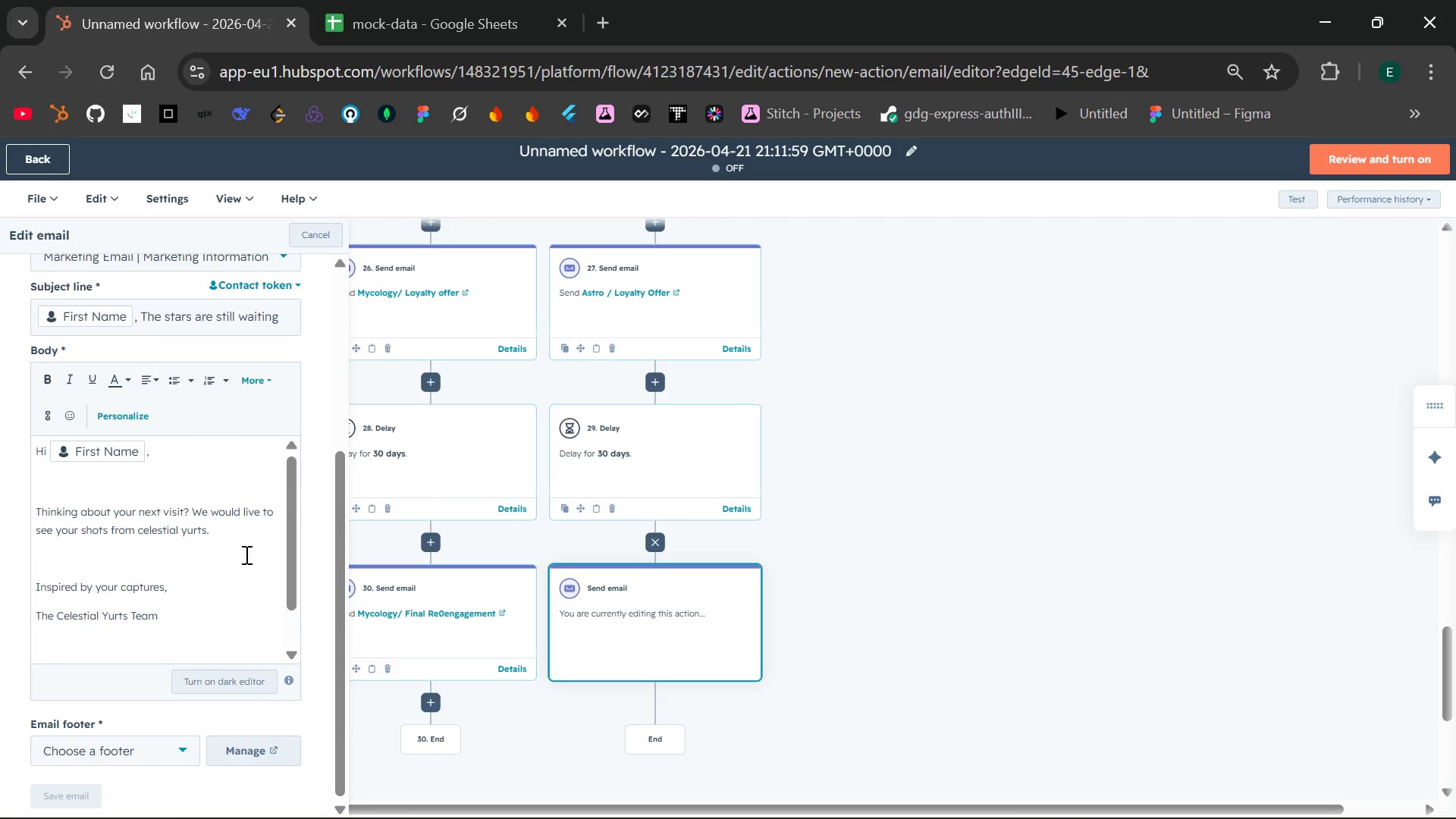 
left_click_drag(start_coordinate=[245, 554], to_coordinate=[25, 507])
 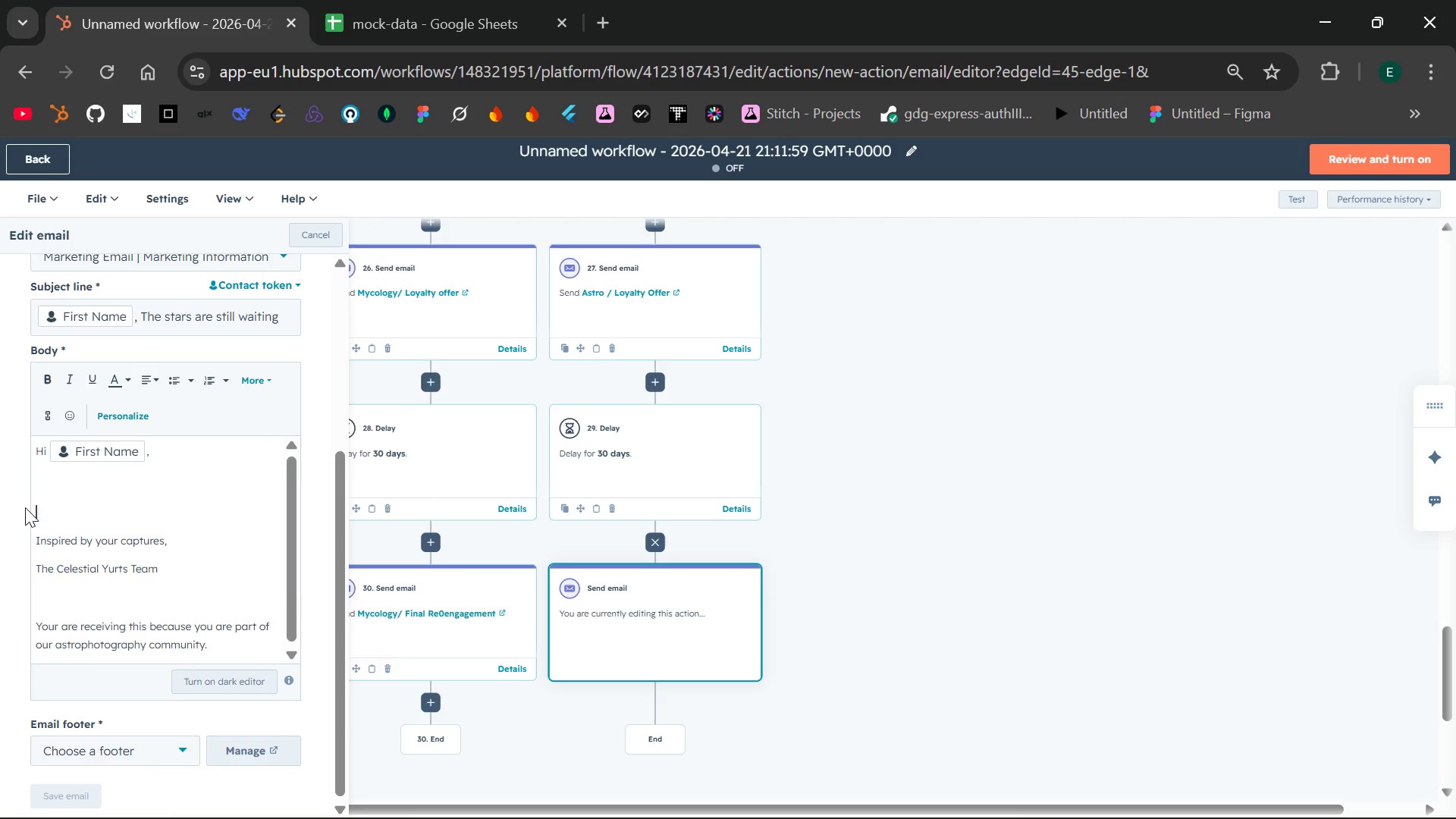 
key(Backspace)
 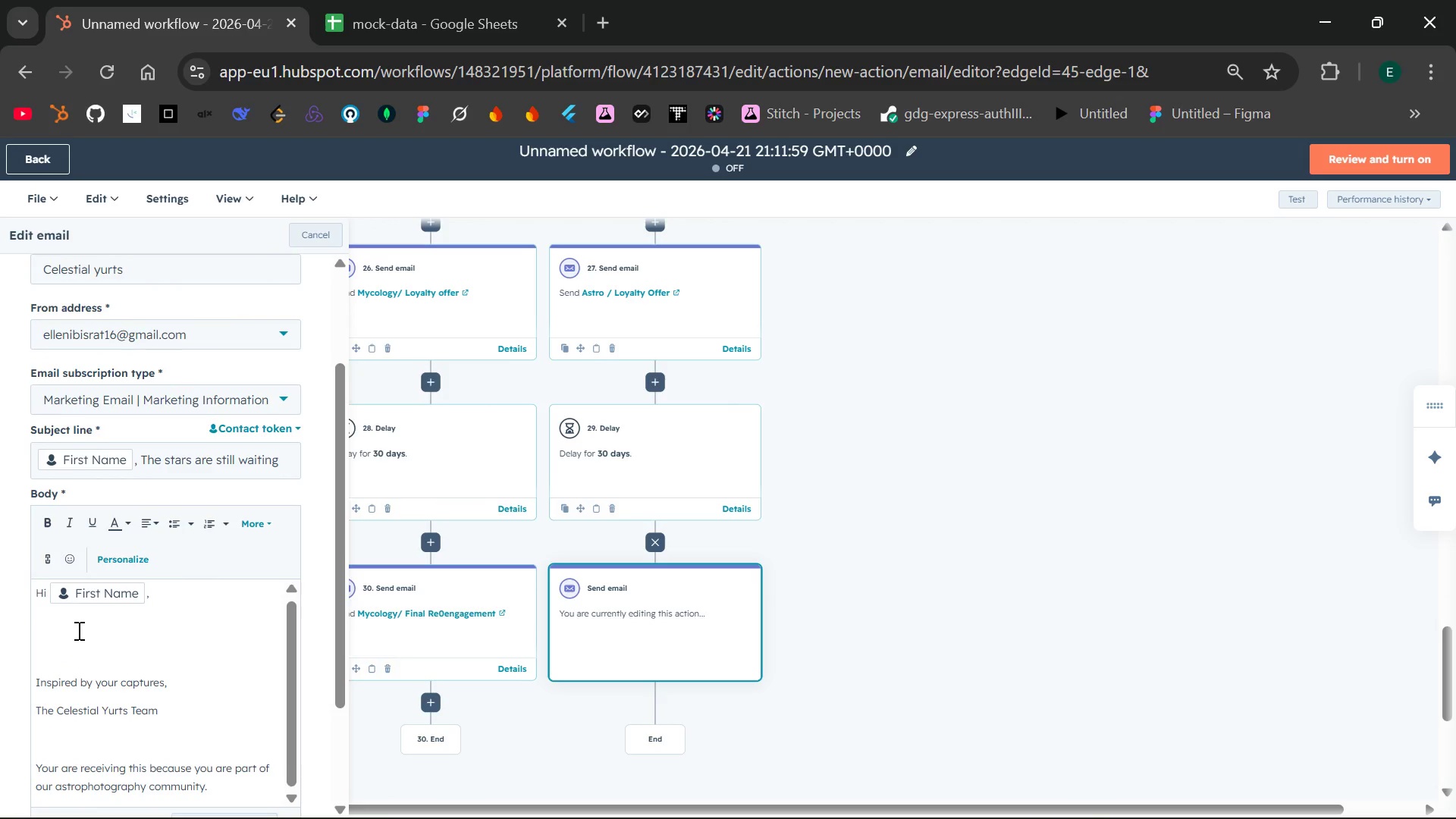 
wait(6.7)
 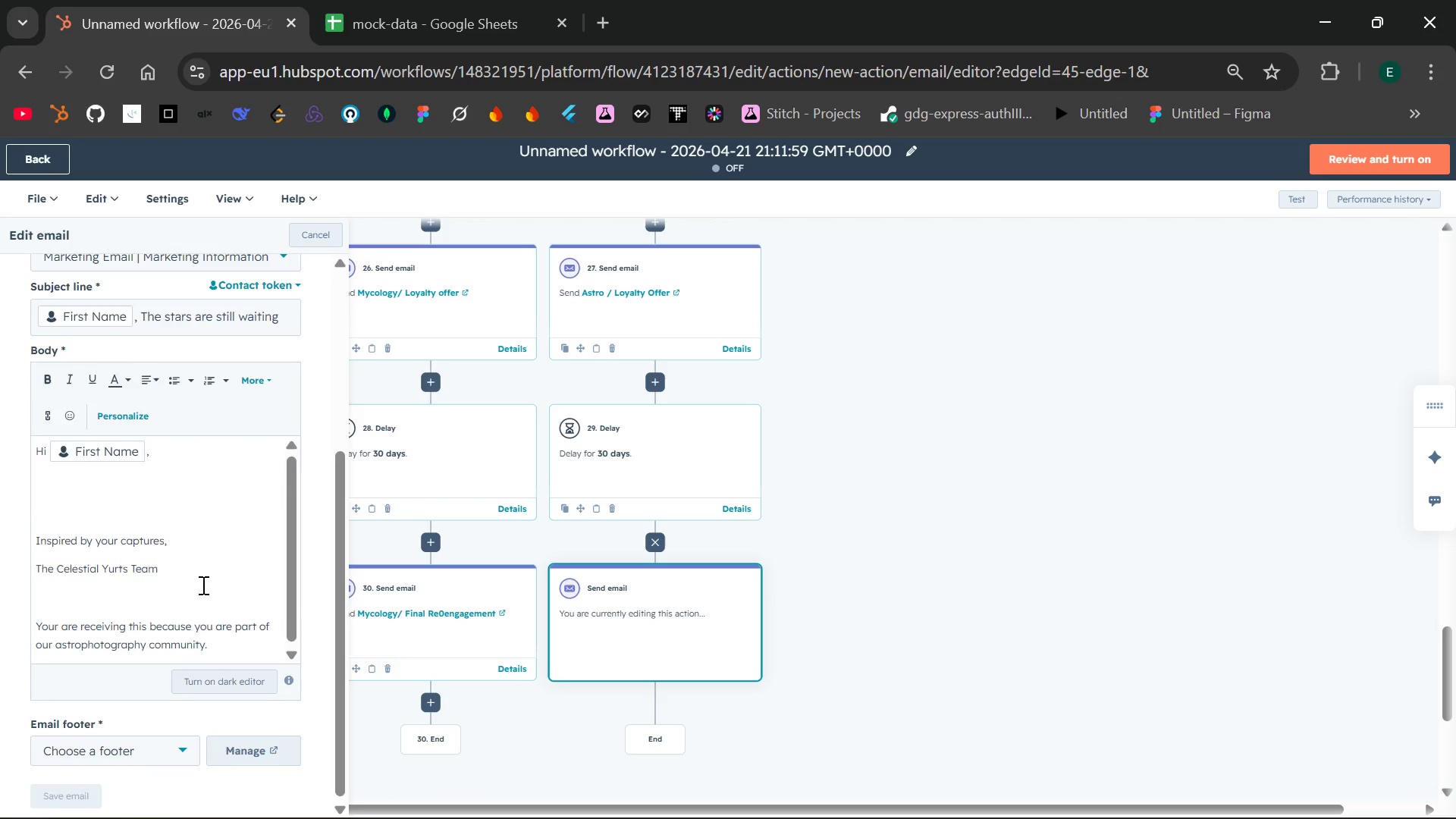 
type(It )
key(Backspace)
key(Backspace)
type(t's been a)
 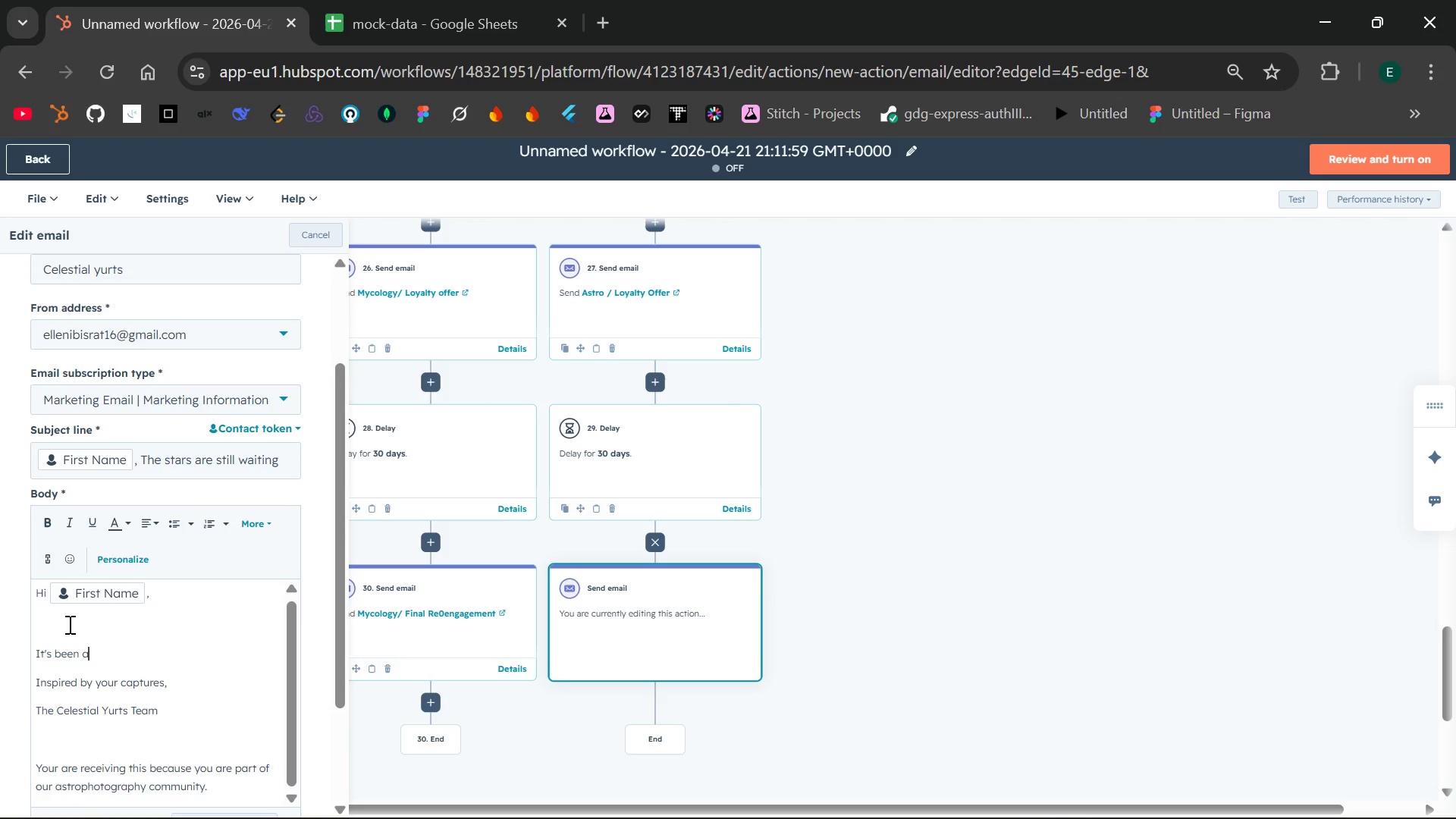 
key(Backspace)
type(m)
key(Backspace)
type(a while since you last gazed up at the Mu)
key(Backspace)
type(ilky way from ceelestial yurts/)
key(Backspace)
type(.)
 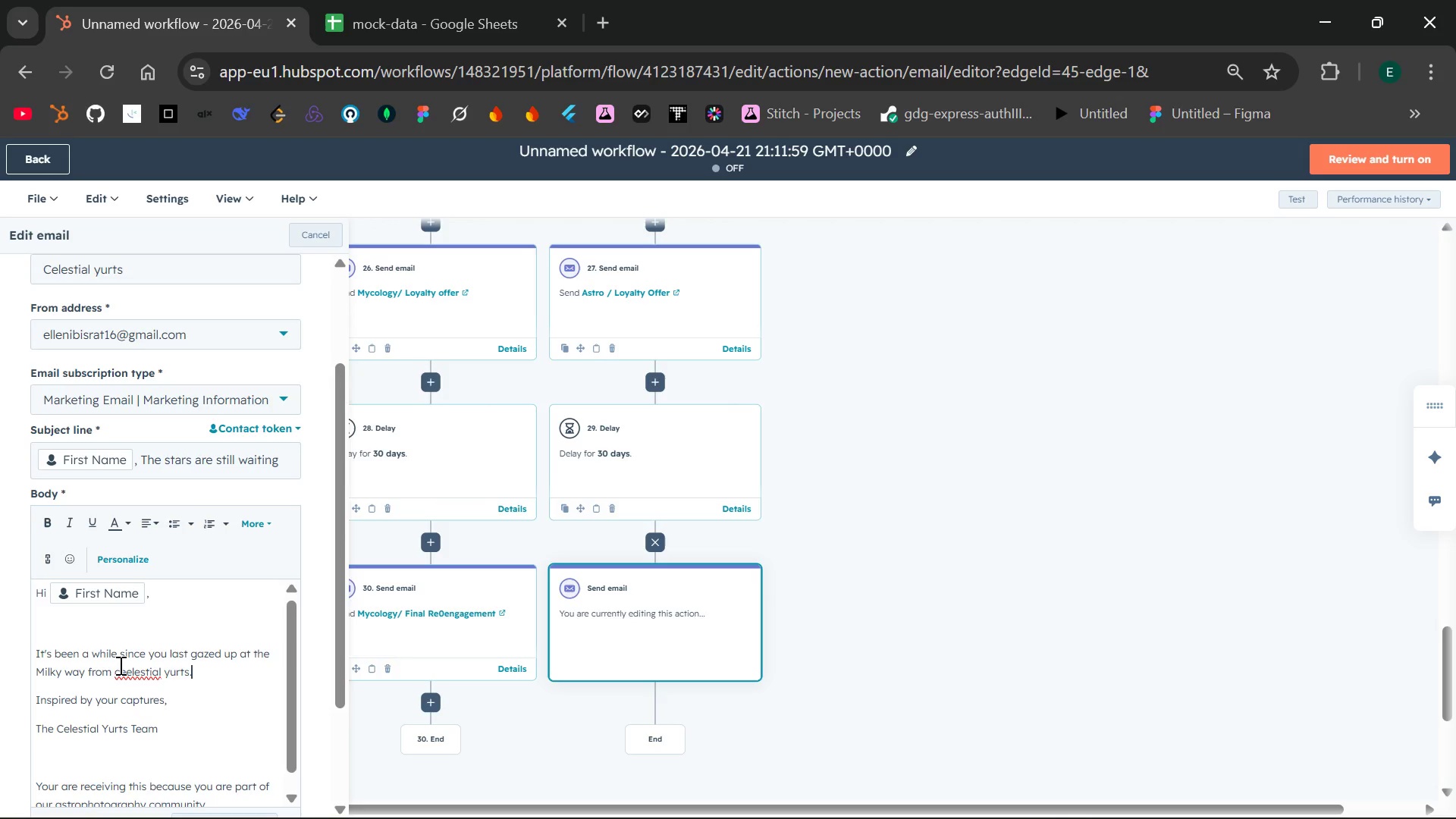 
left_click([125, 668])
 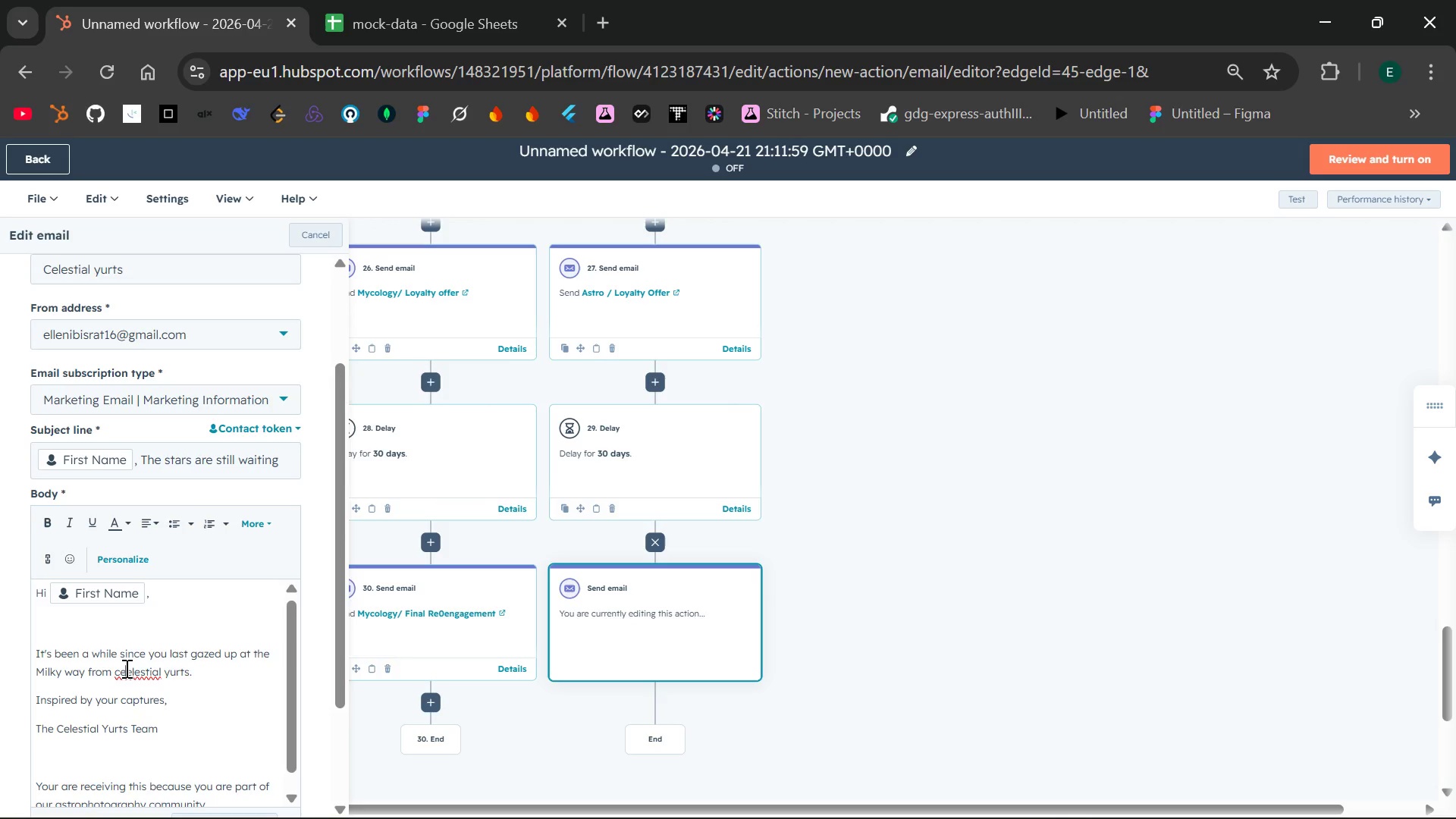 
key(Backspace)
 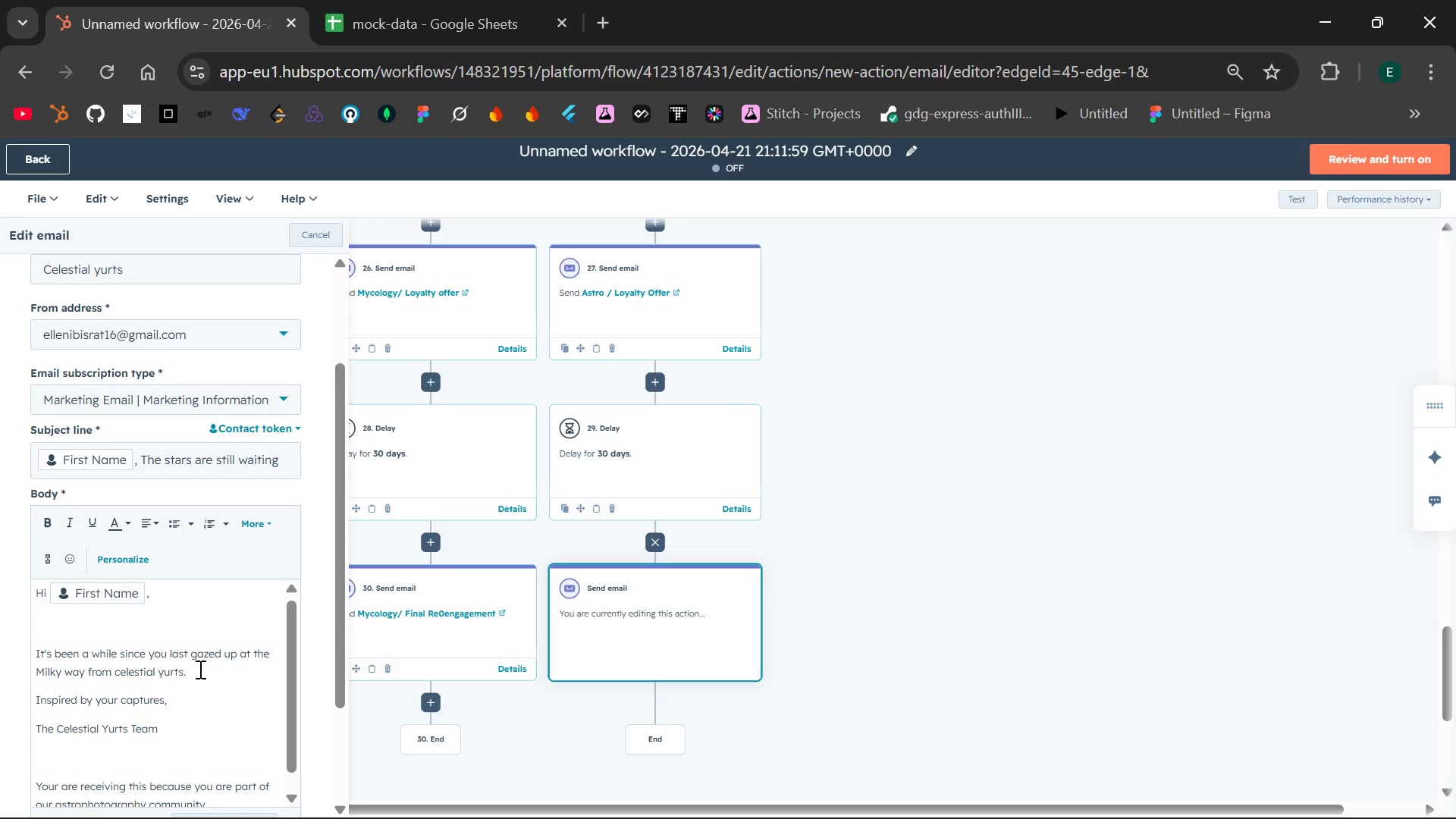 
left_click([199, 669])
 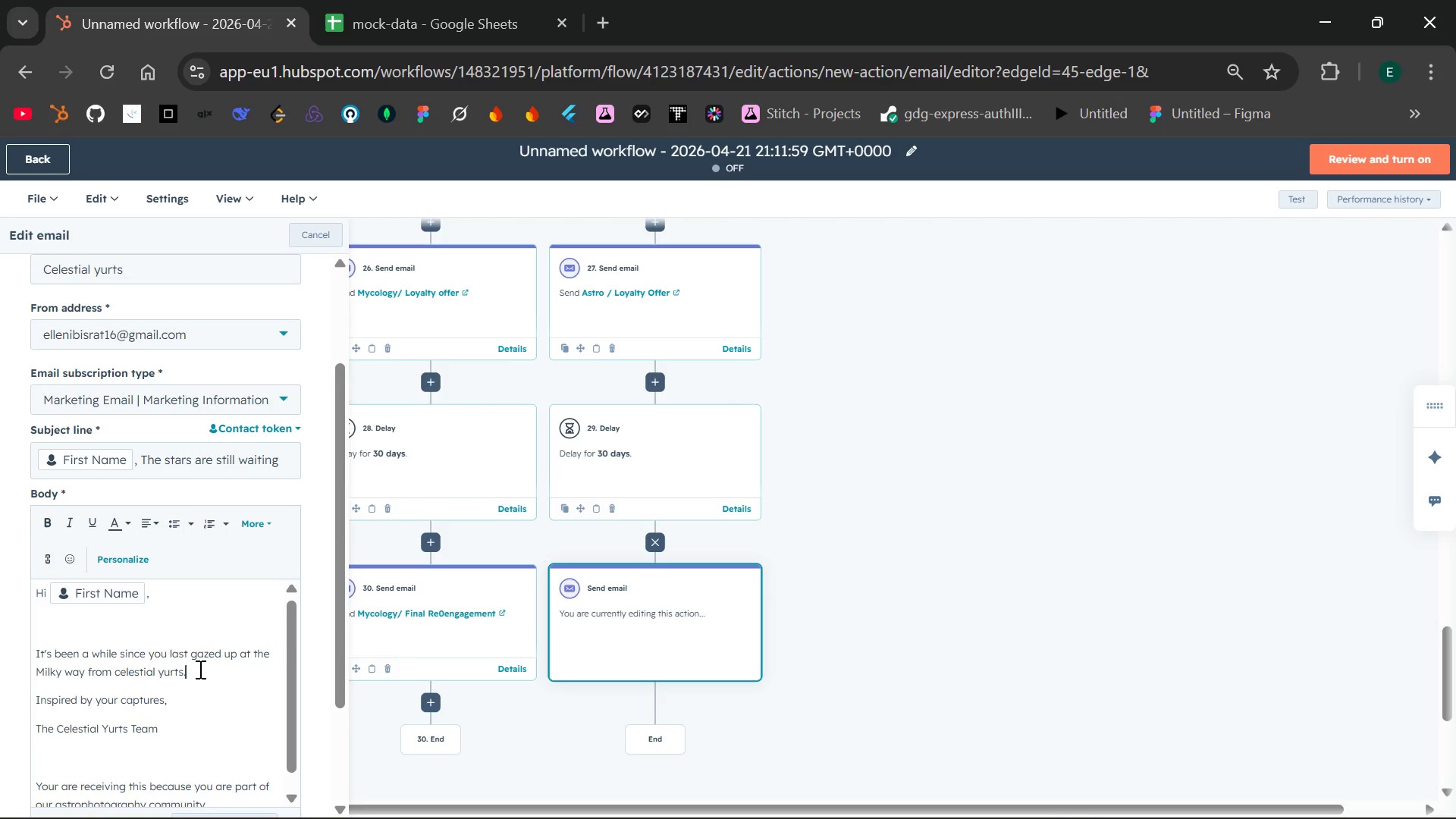 
type( The start have shifted ,new sonstellar)
key(Backspace)
type(tion)
 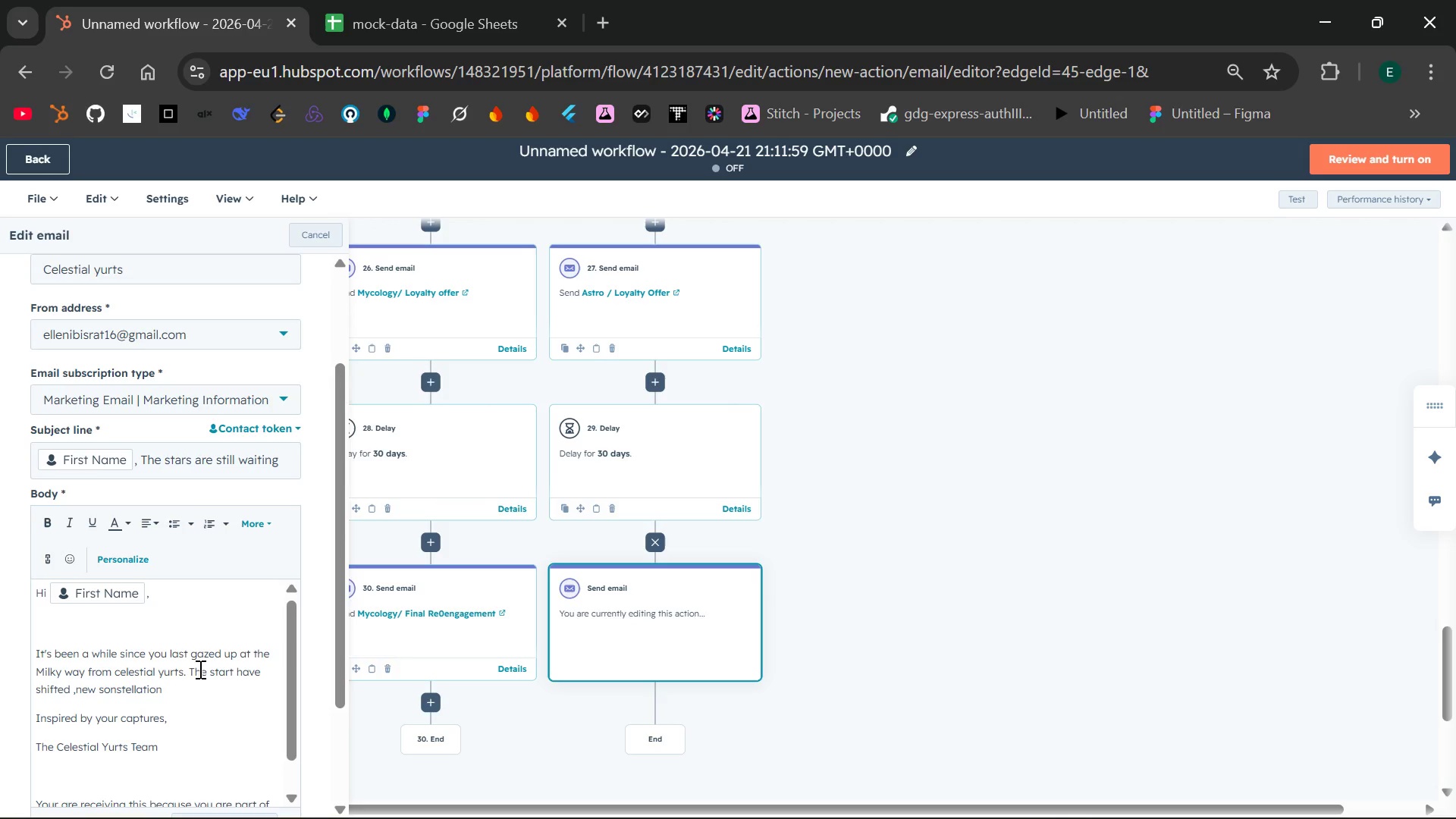 
left_click([106, 691])
 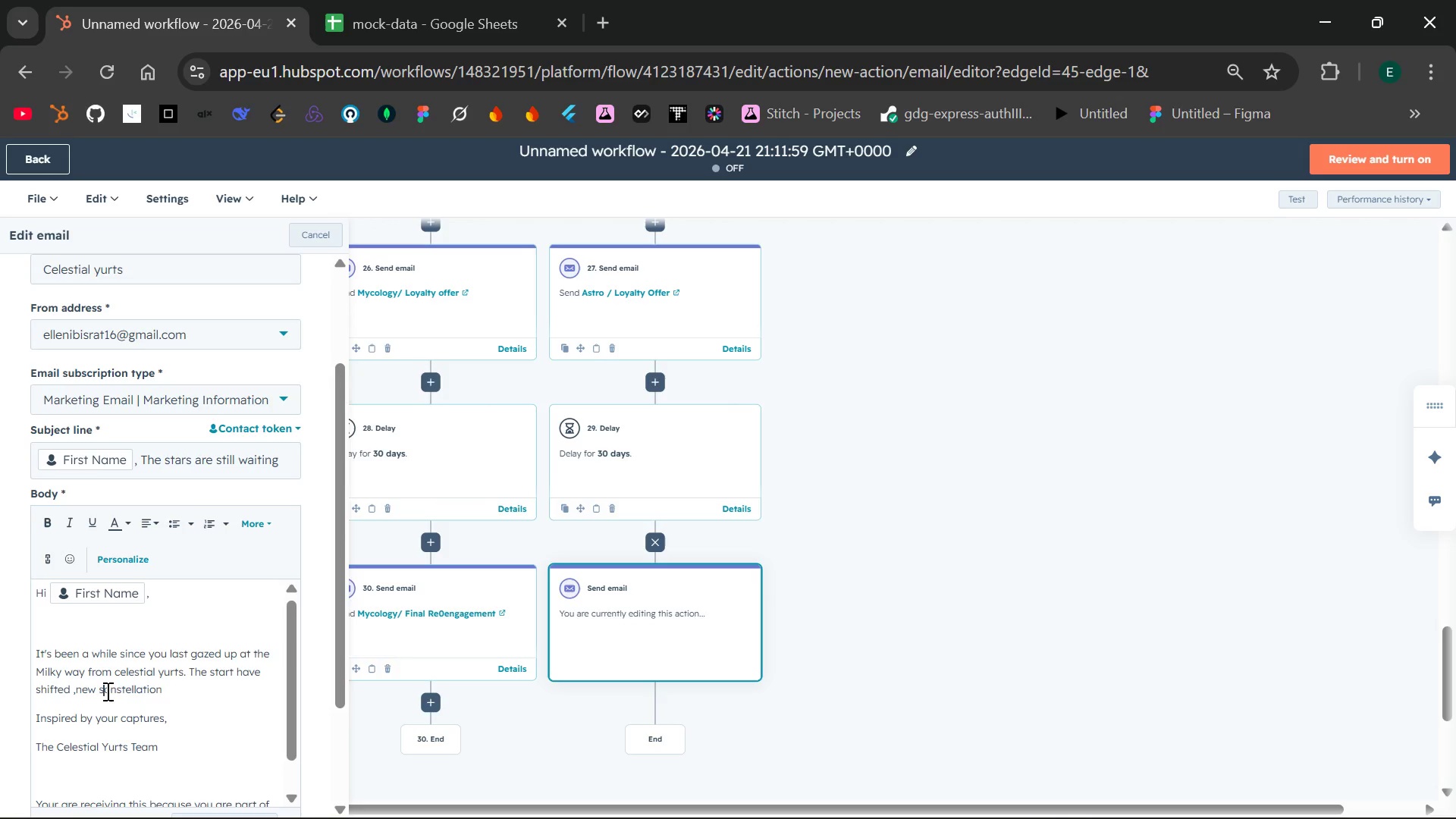 
key(Backspace)
 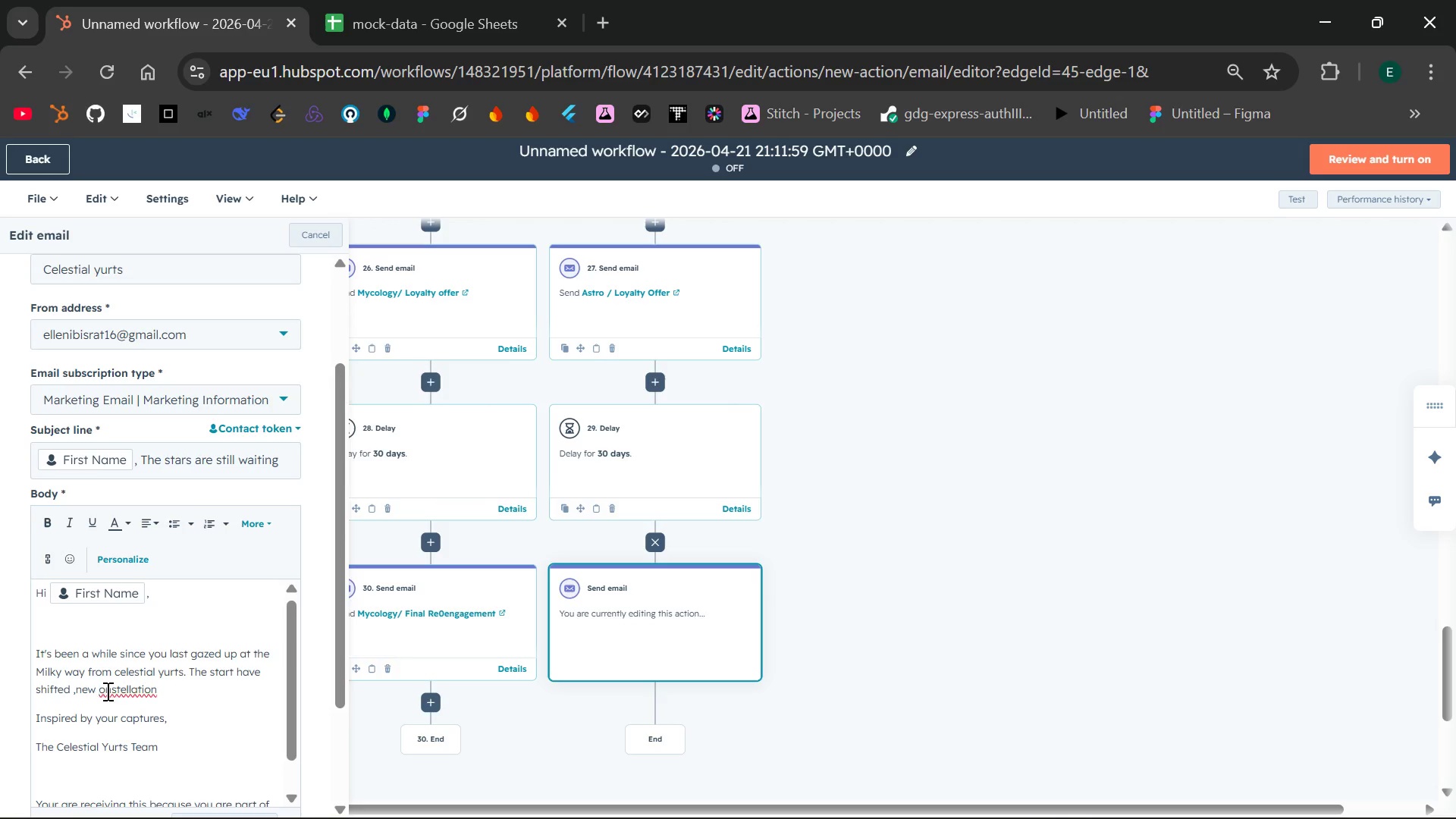 
key(C)
 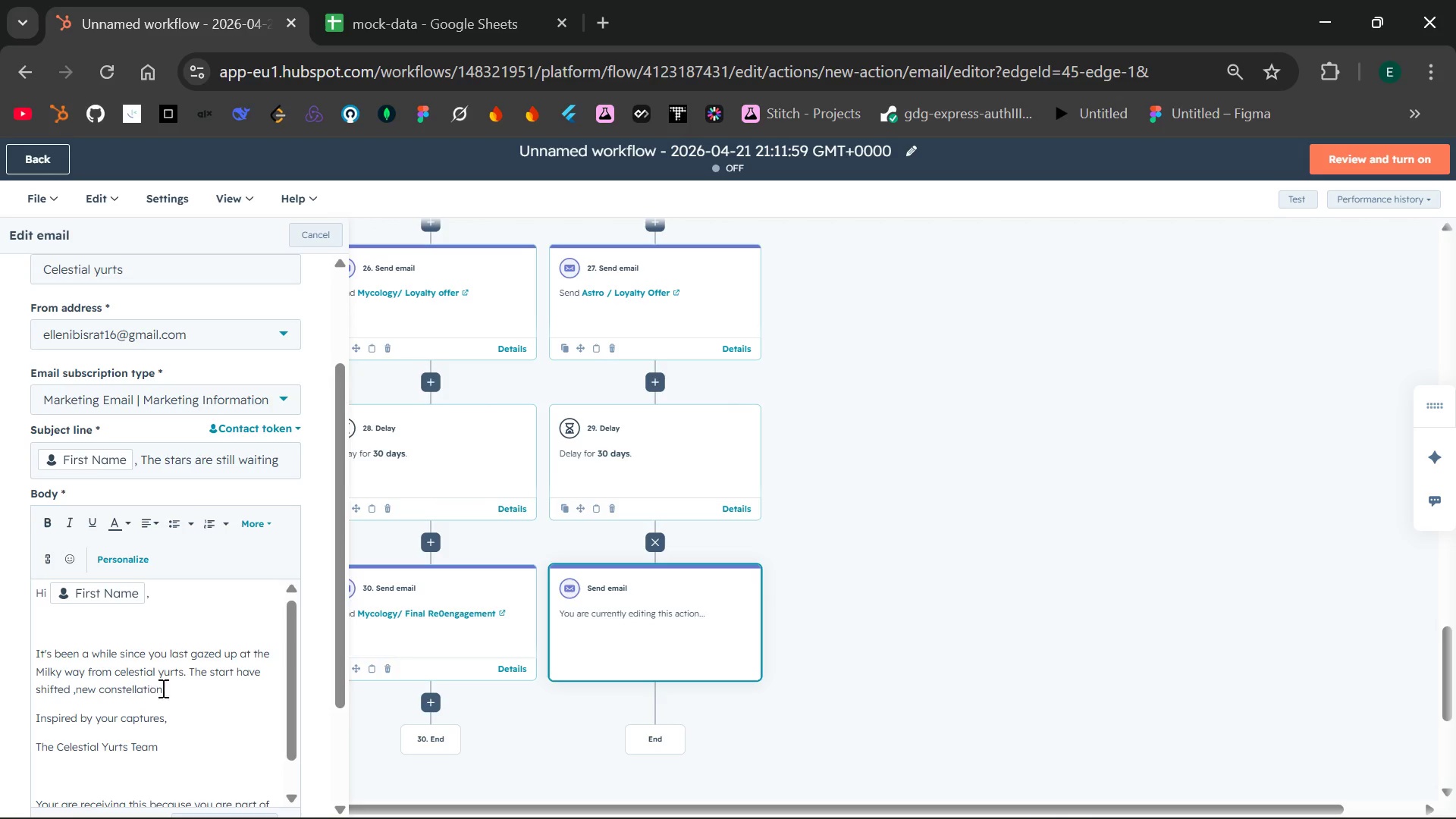 
left_click([172, 687])
 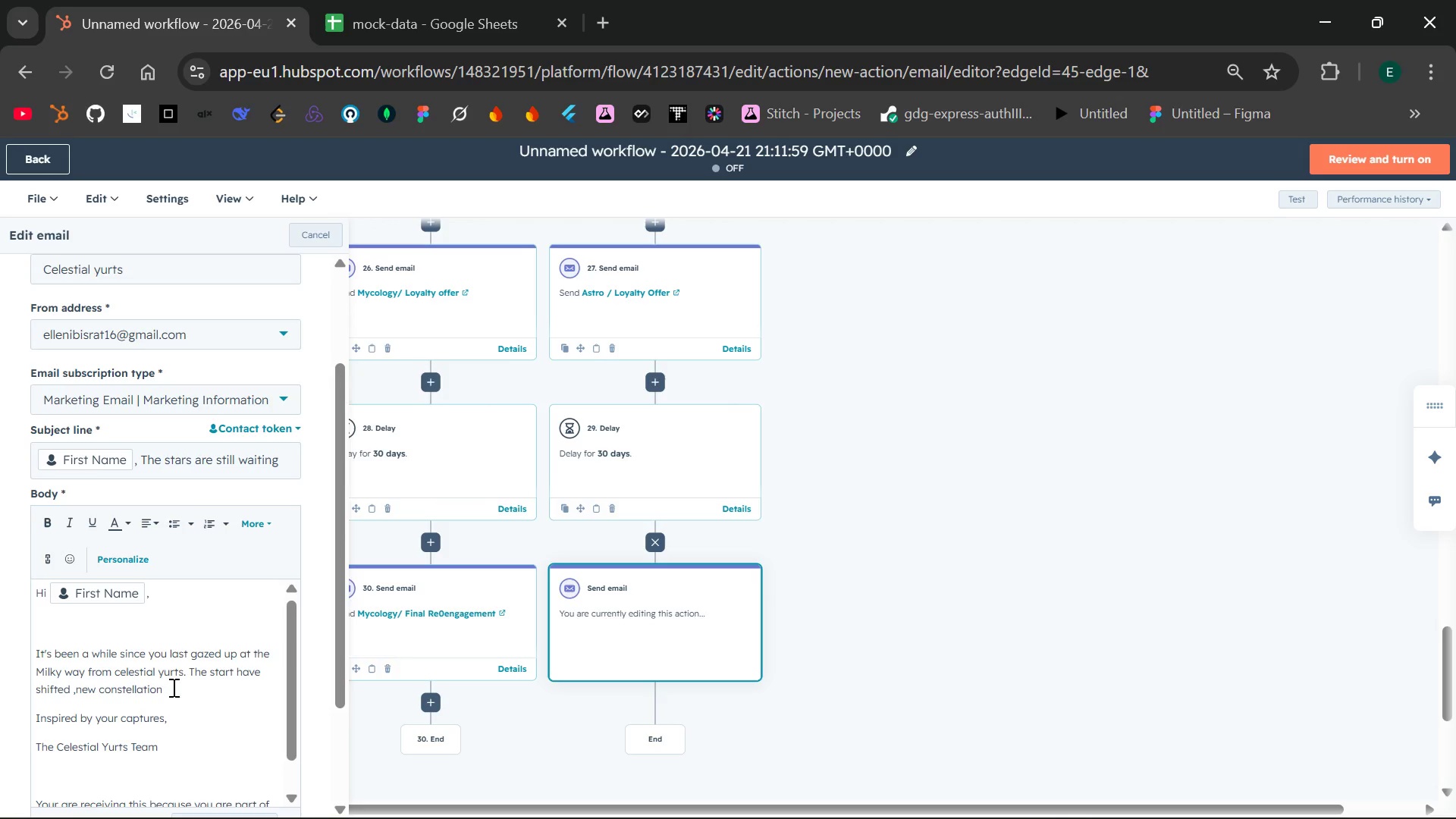 
type( have risen and the night skey looks completely different now.)
 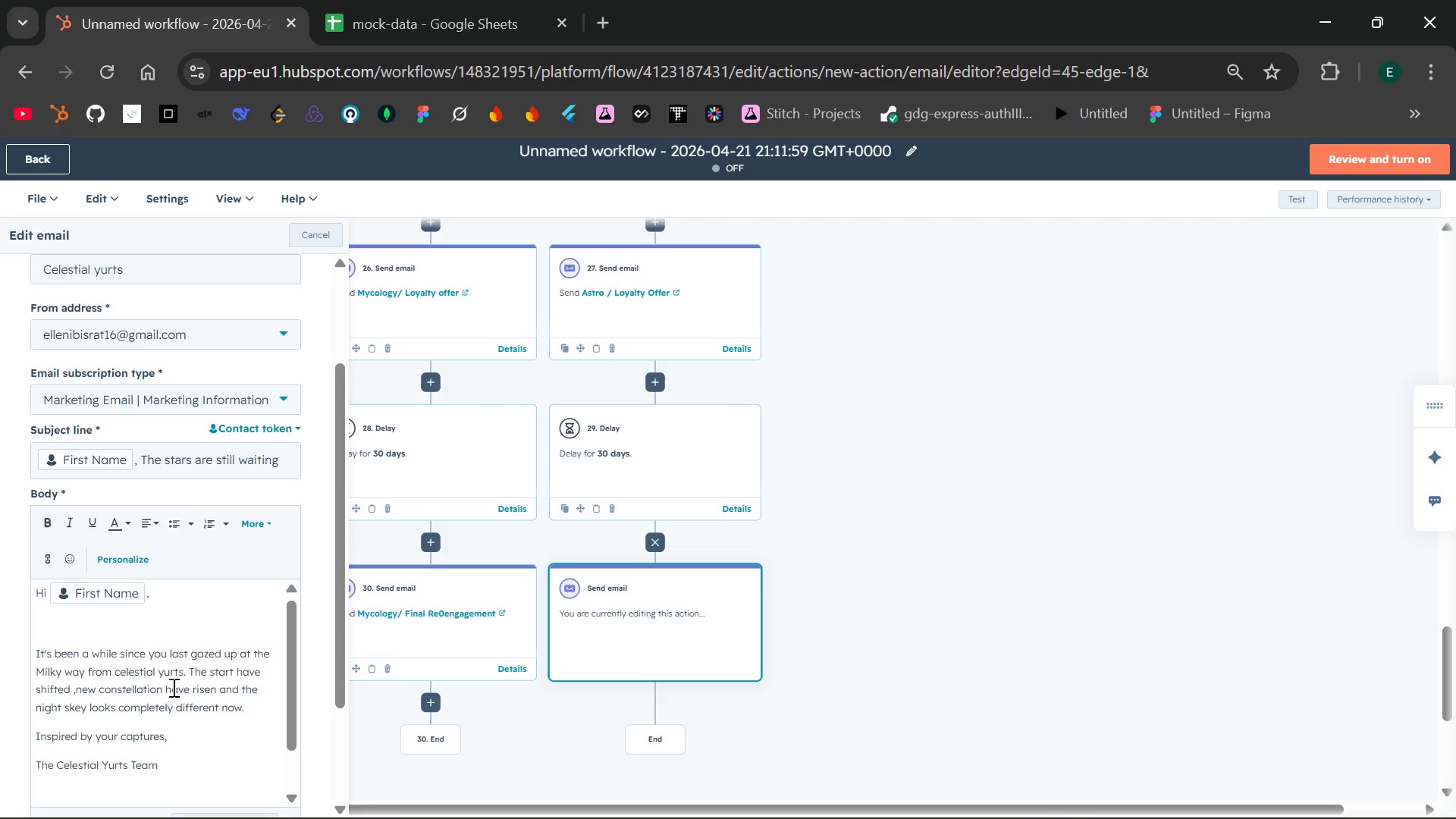 
key(Enter)
 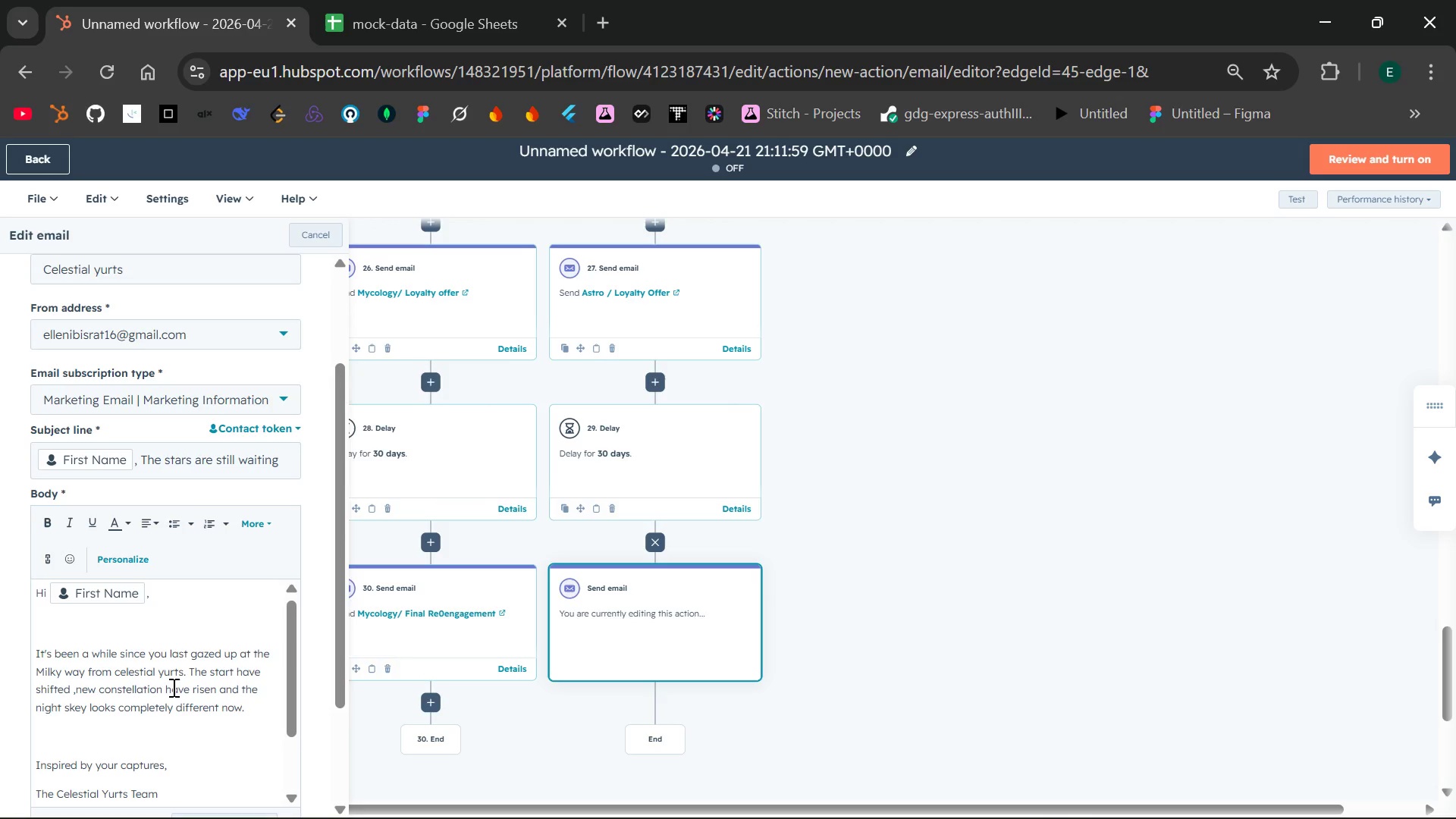 
key(Enter)
 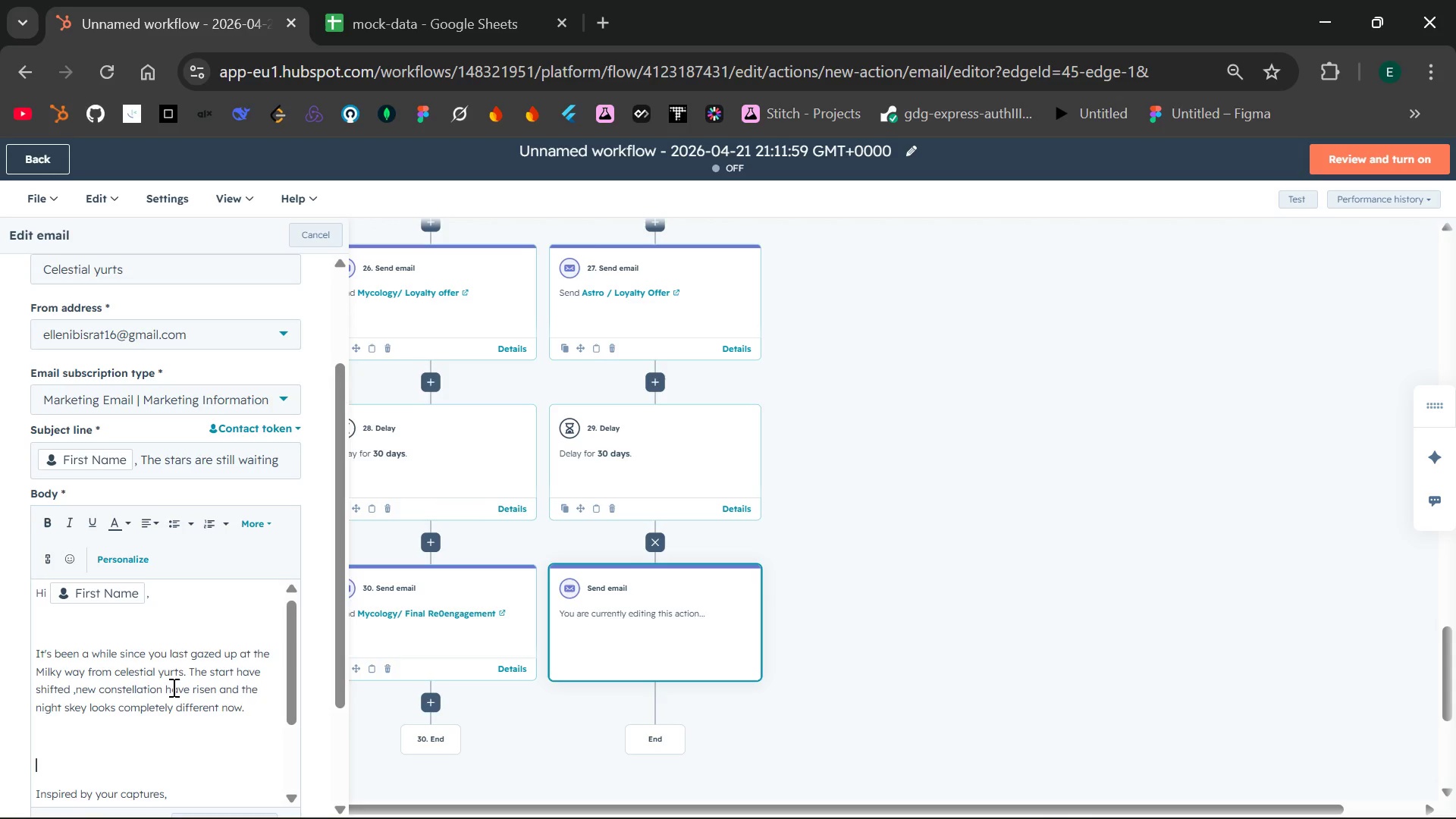 
type(wh)
key(Backspace)
key(Backspace)
key(Backspace)
type(what)
key(Backspace)
key(Backspace)
key(Backspace)
key(Backspace)
type(What is new at our Dark Sky Sanctuary:)
 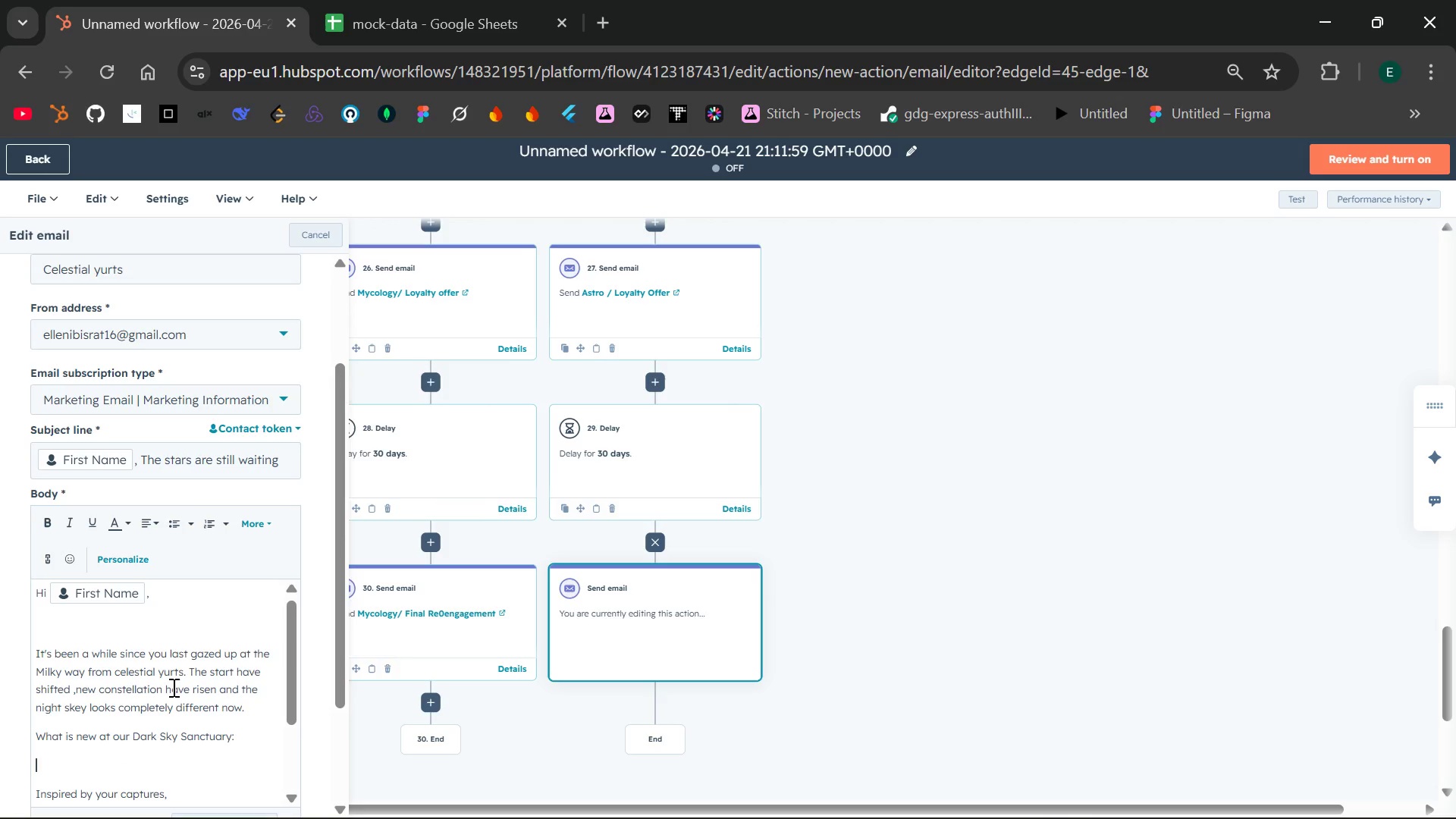 
 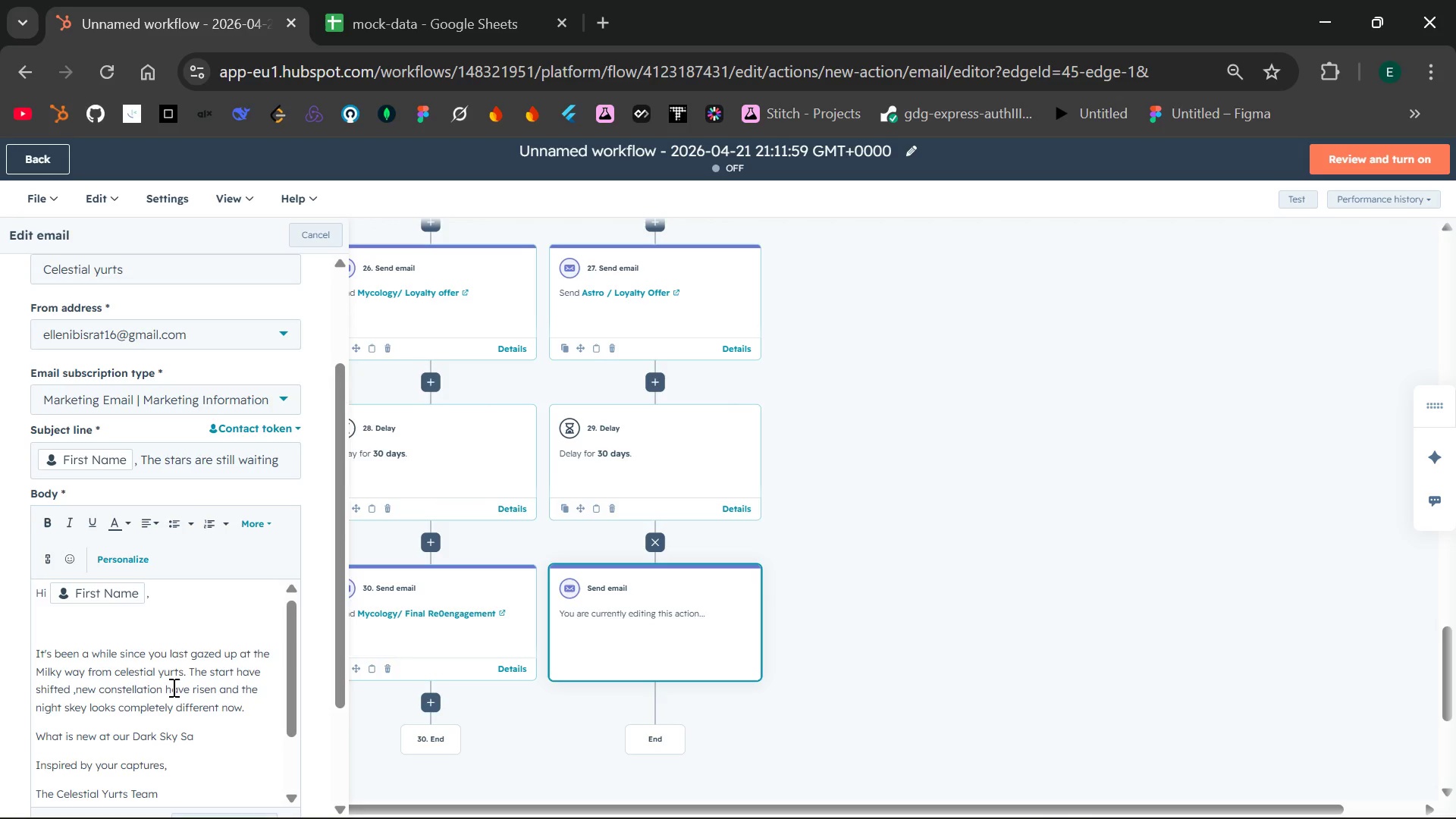 
key(Enter)
 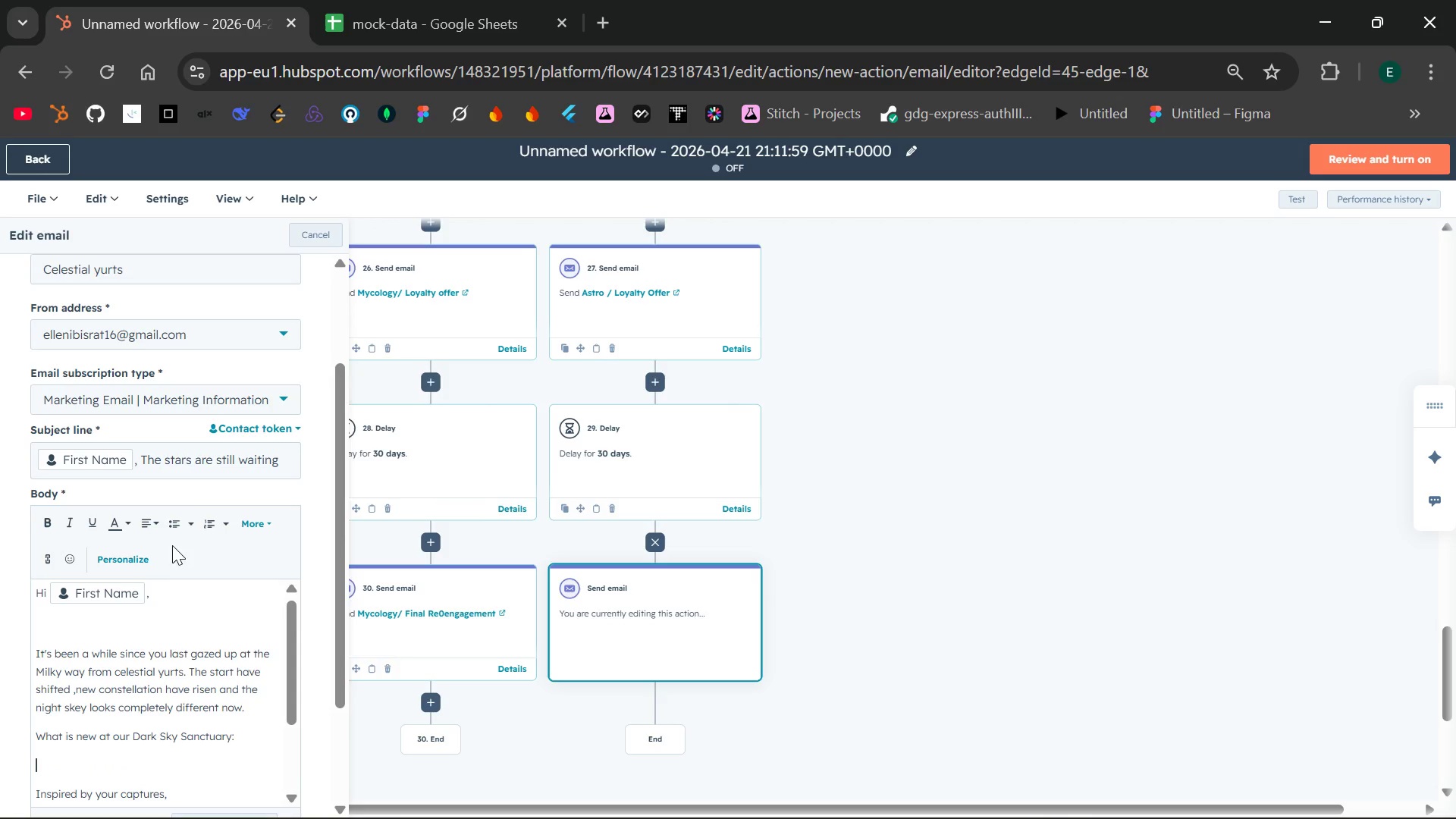 
left_click([178, 518])
 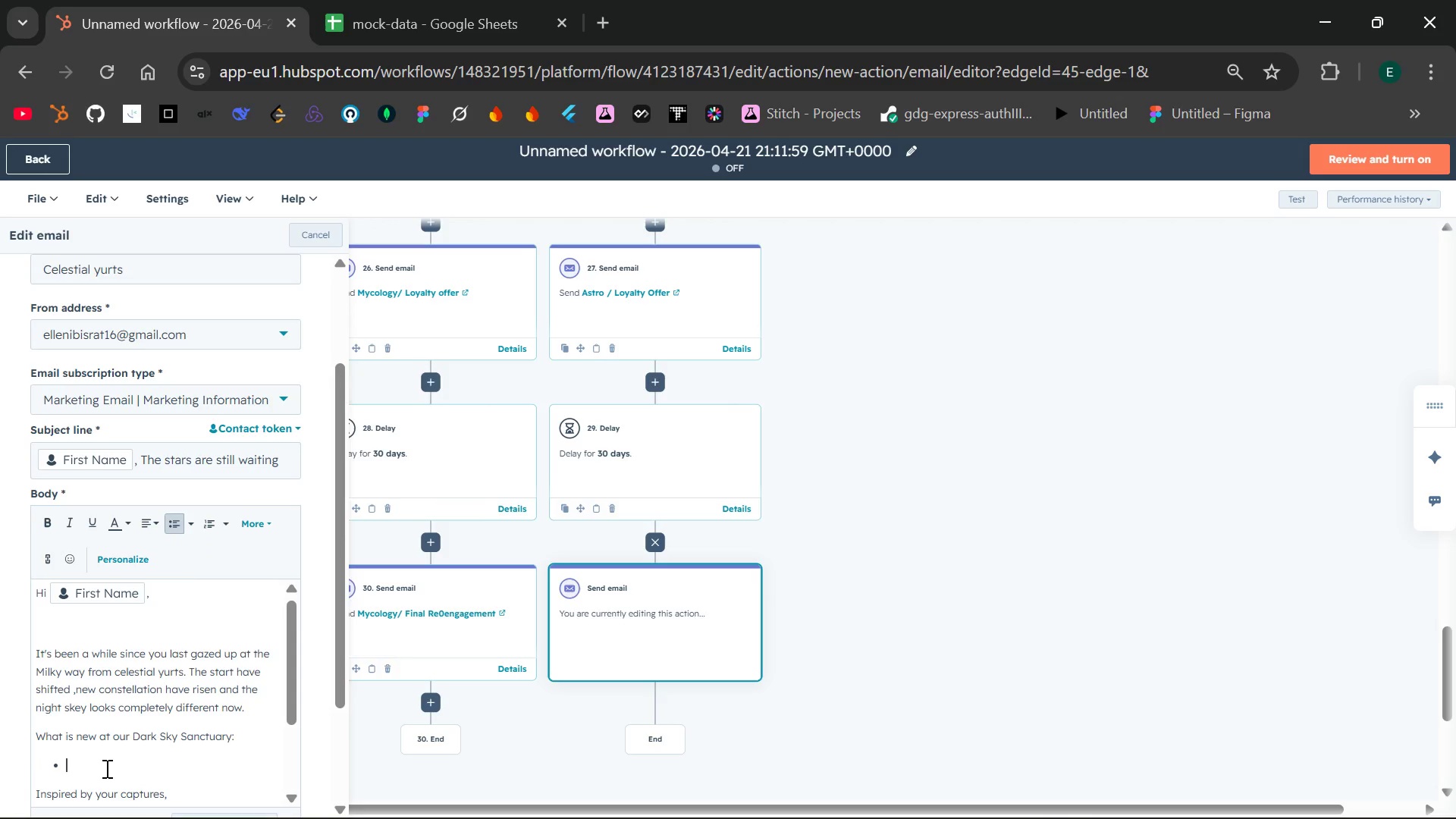 
wait(6.5)
 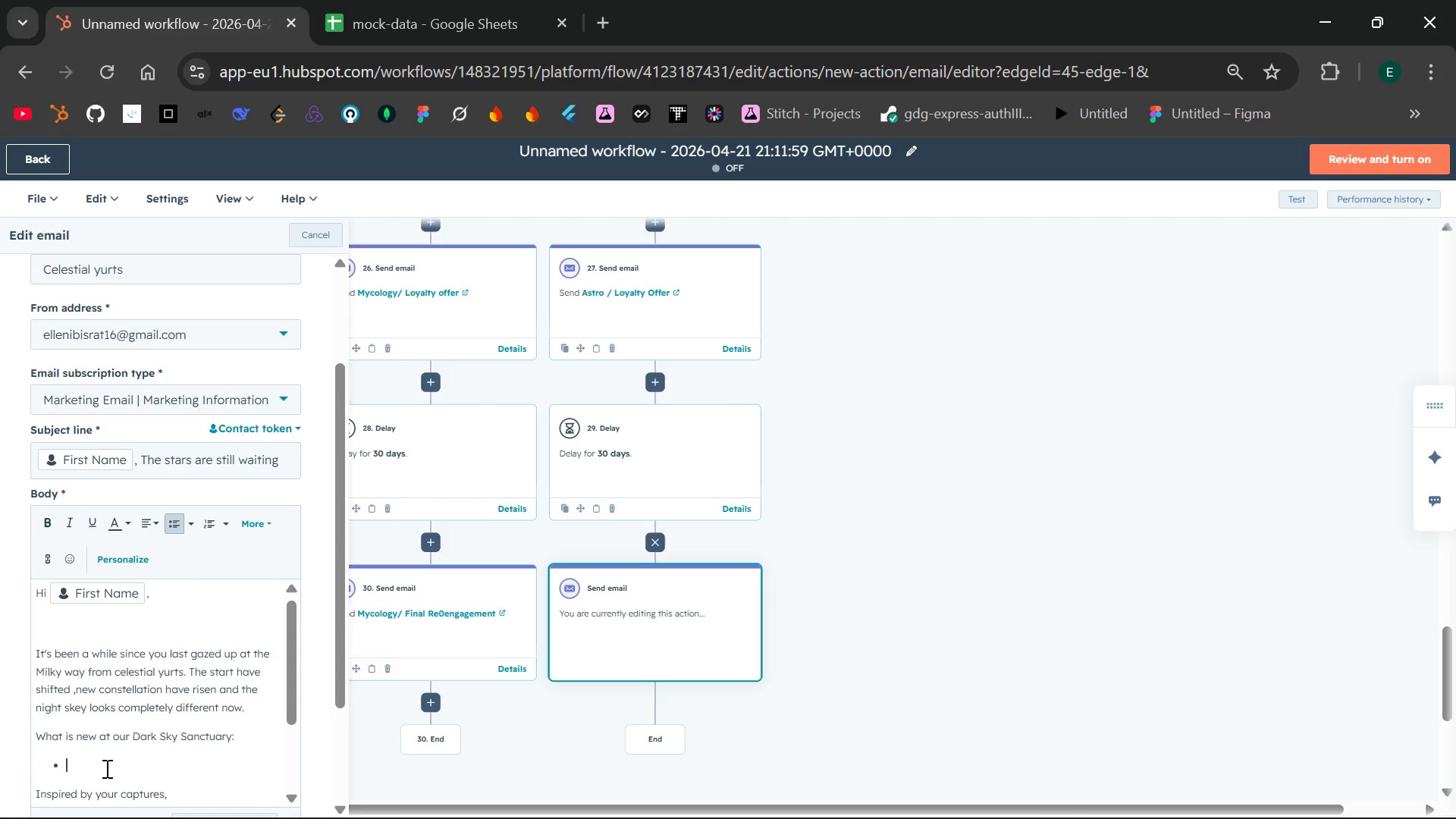 
type(New Telescope for guest use)
 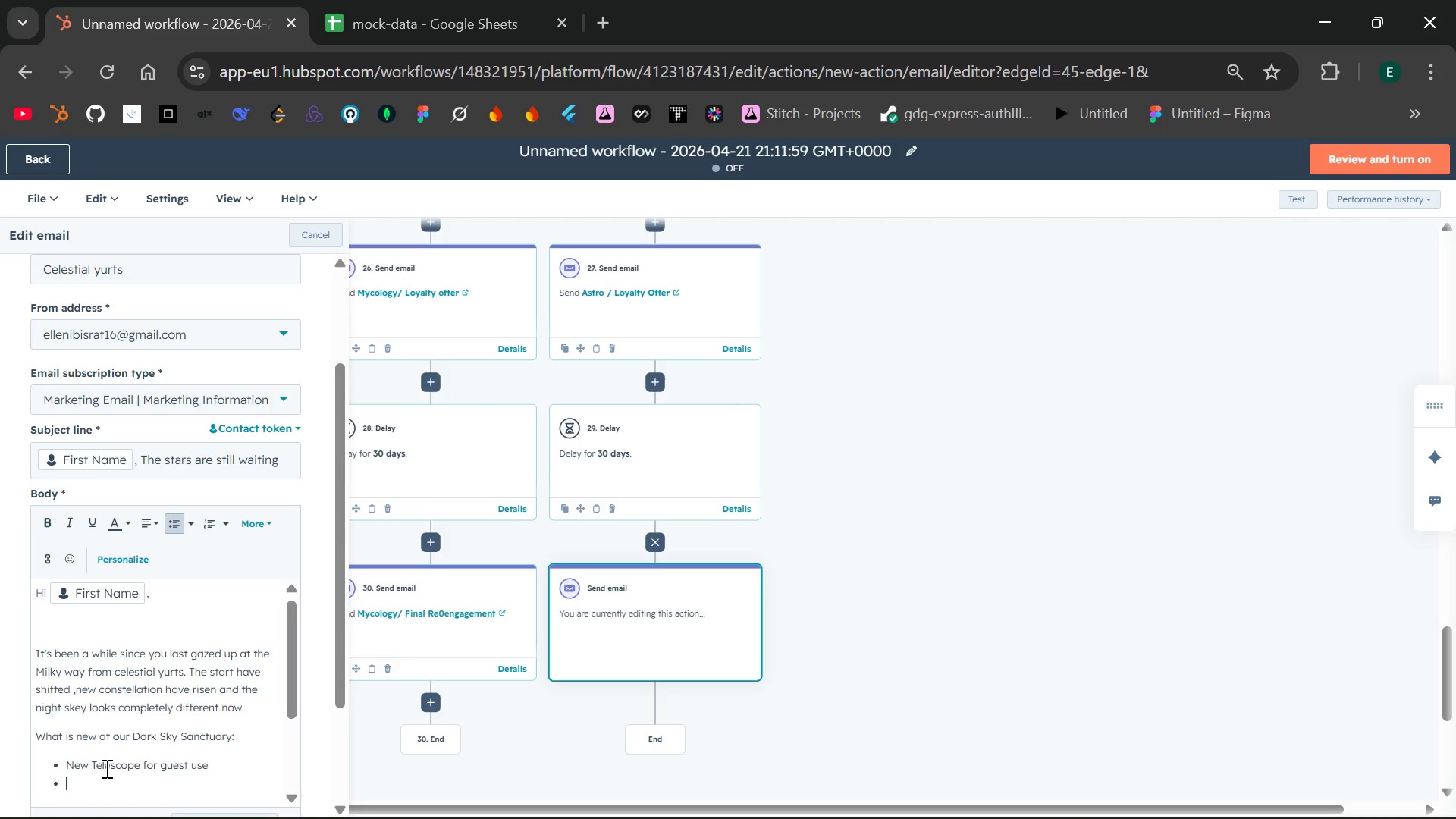 
 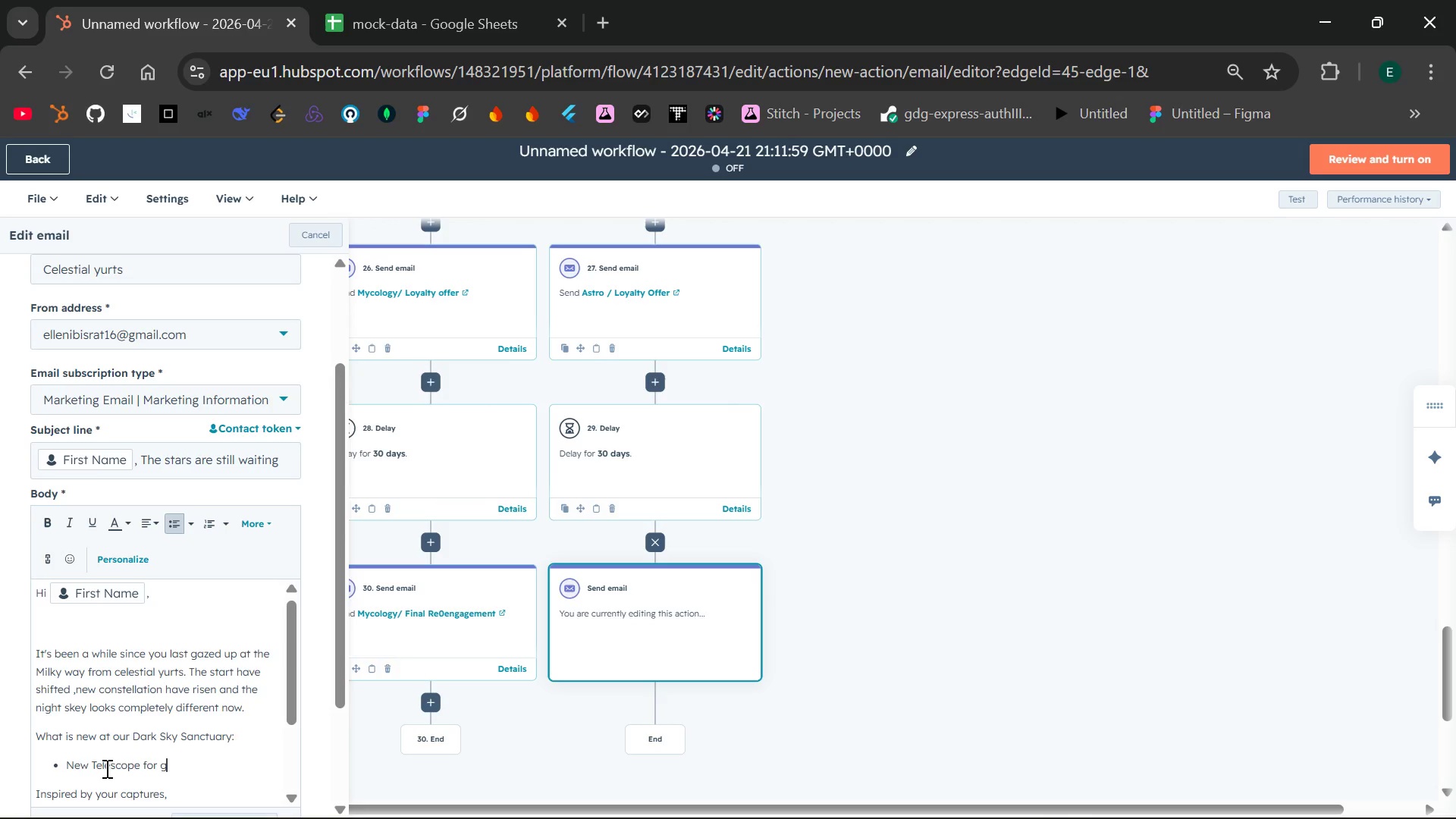 
key(Enter)
 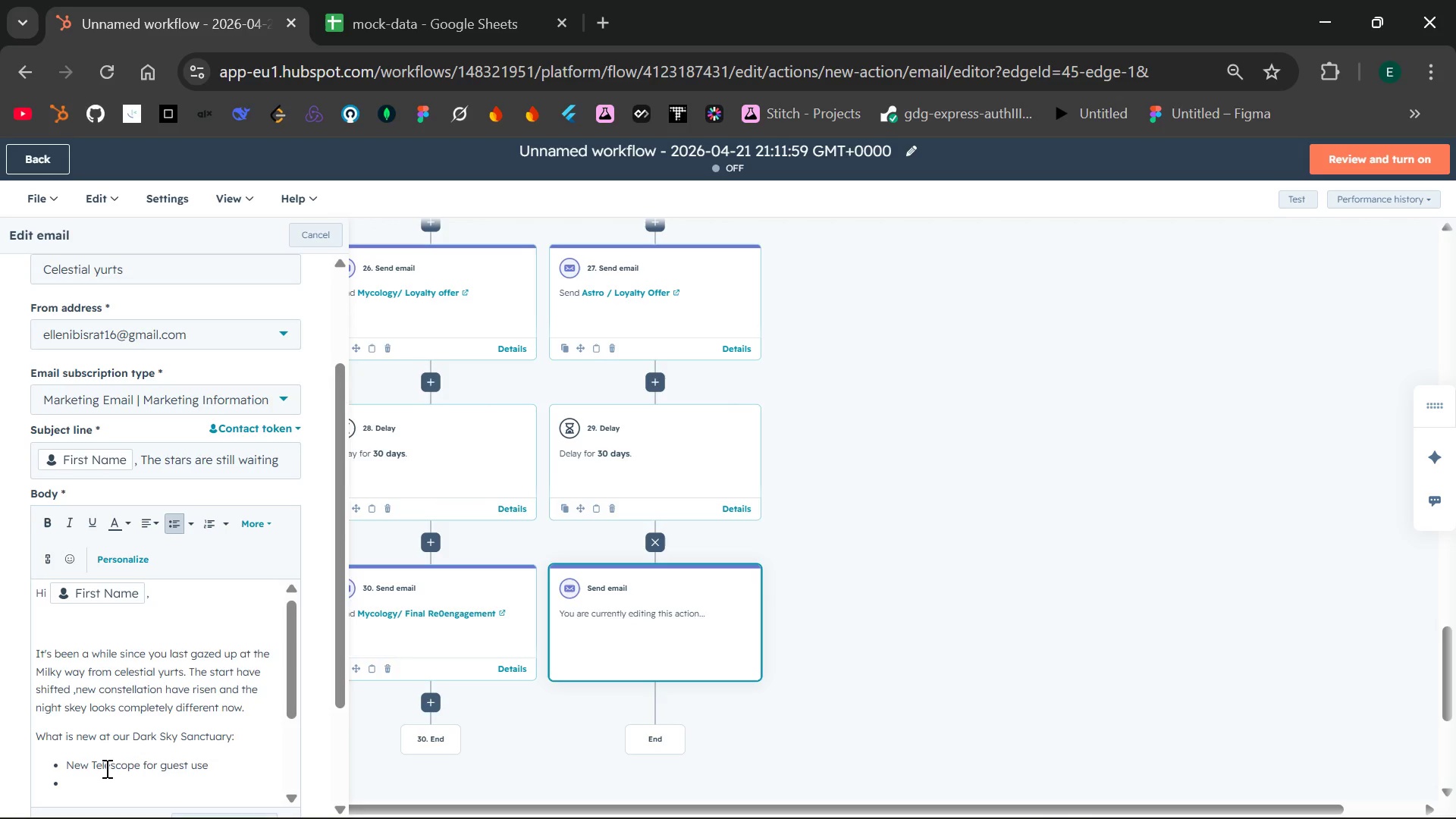 
wait(6.47)
 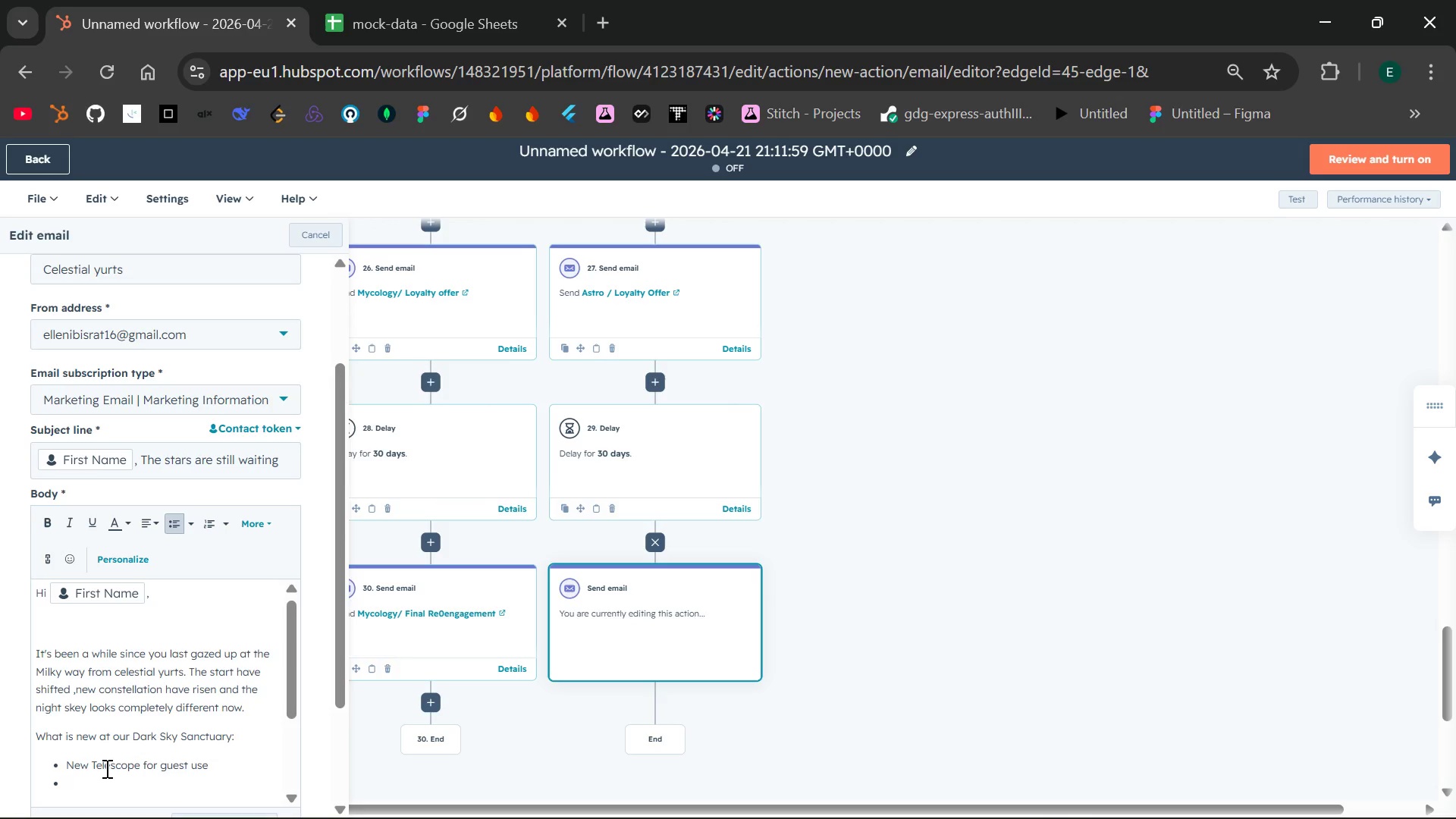 
type(Astogr)
key(Backspace)
key(Backspace)
key(Backspace)
type(ropo)
key(Backspace)
type(hotography workshops with guest instructors)
 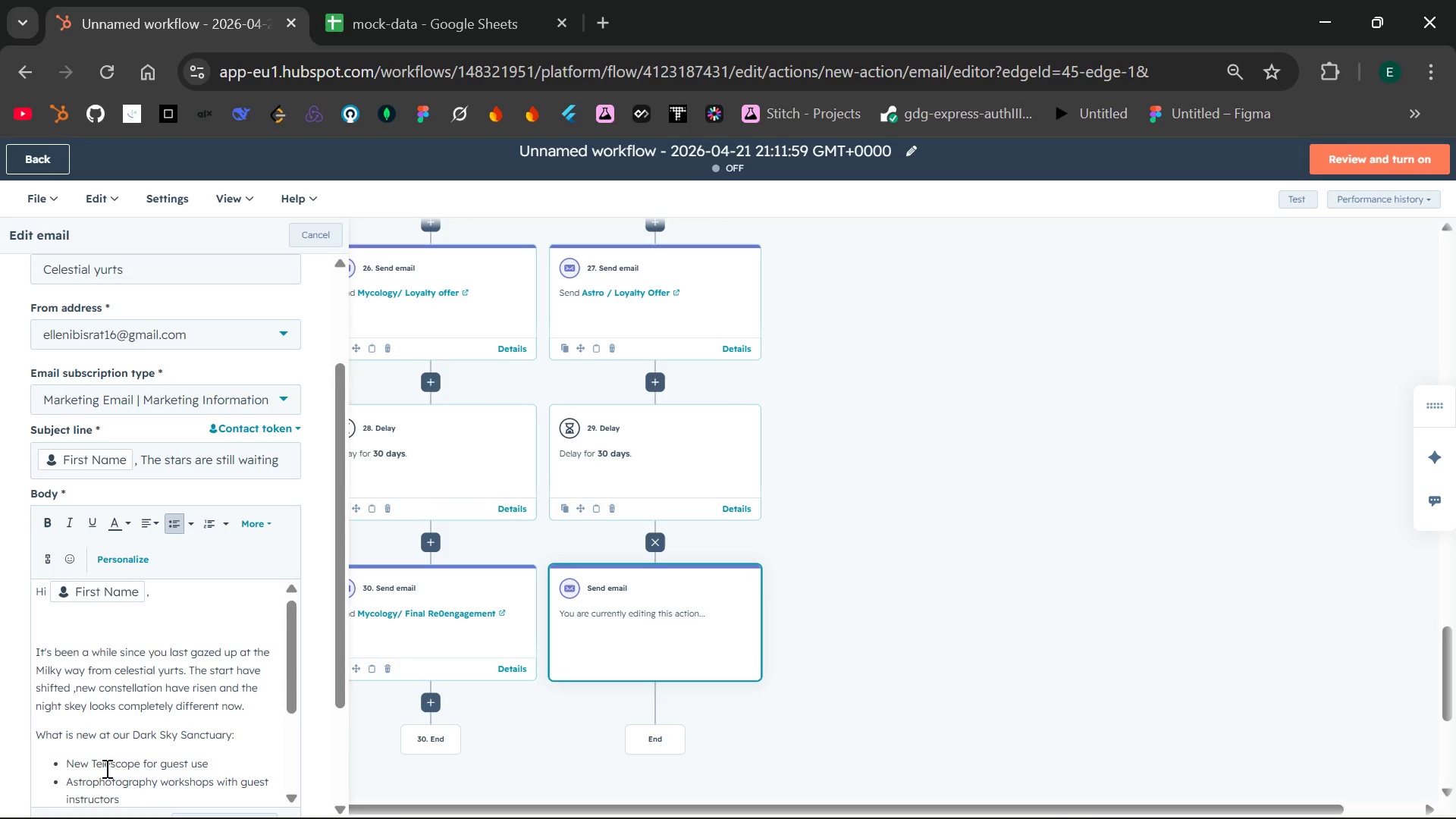 
key(Enter)
 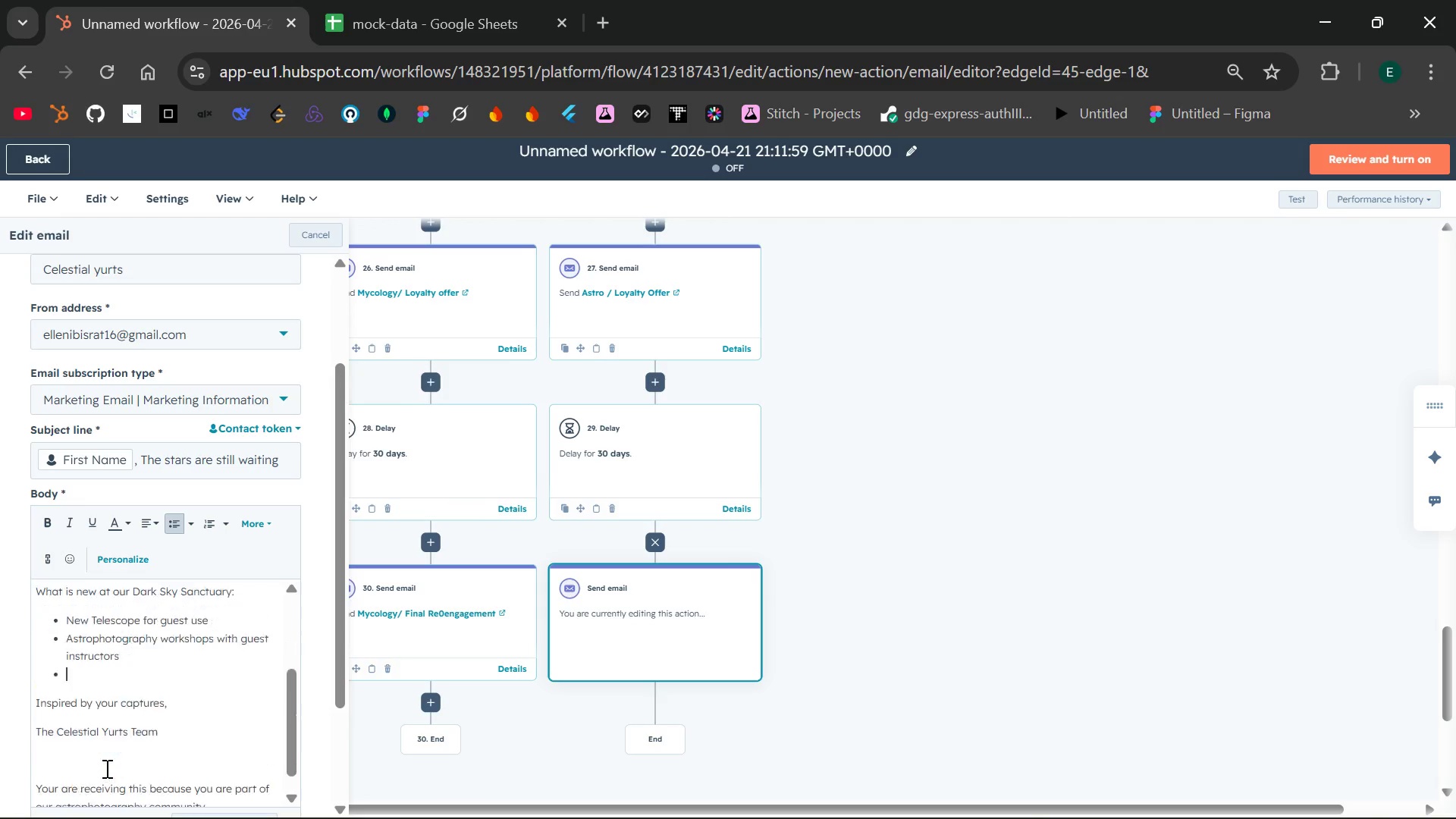 
key(Backspace)
 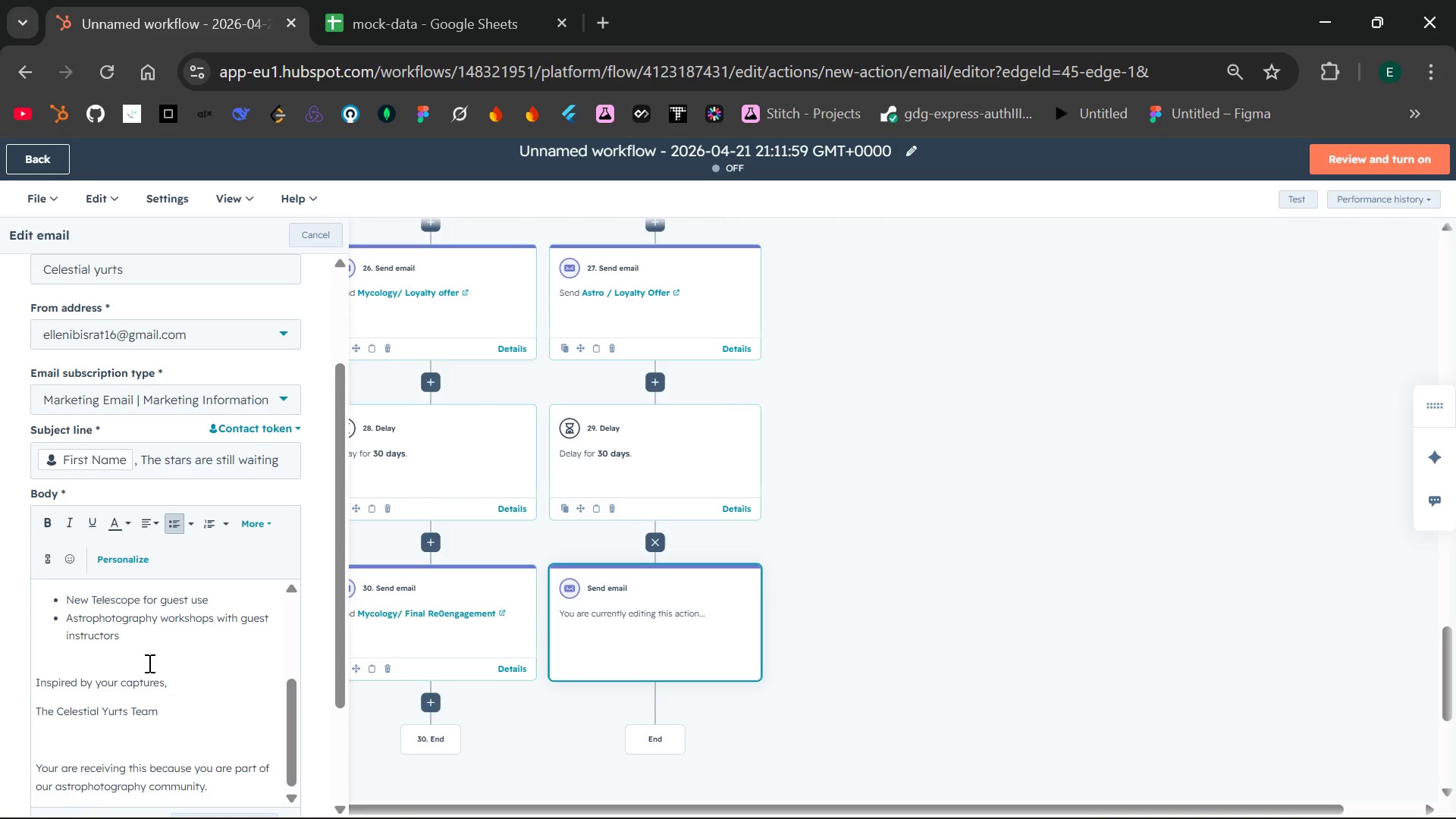 
key(Enter)
 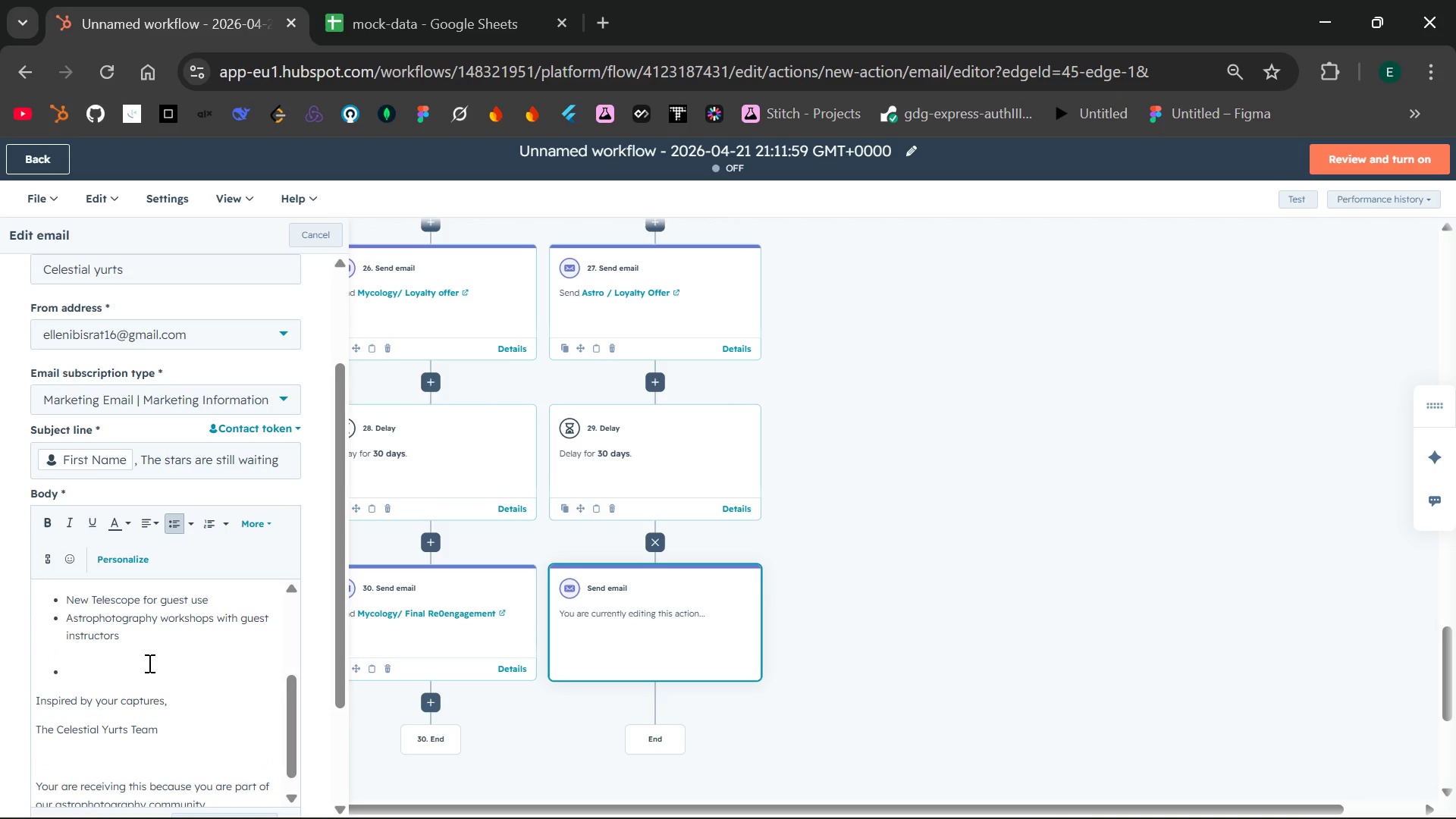 
key(Backspace)
 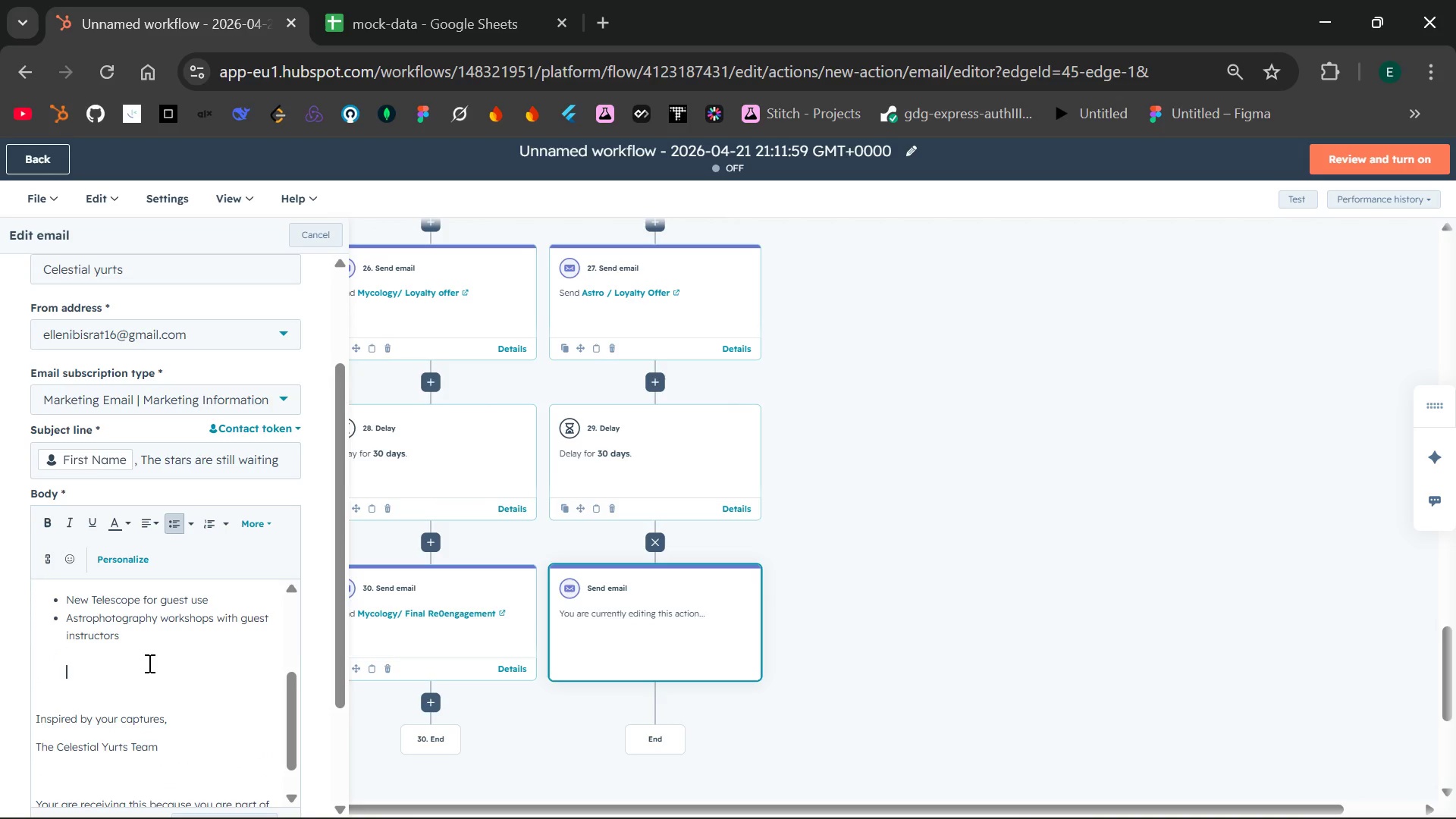 
key(Backspace)
 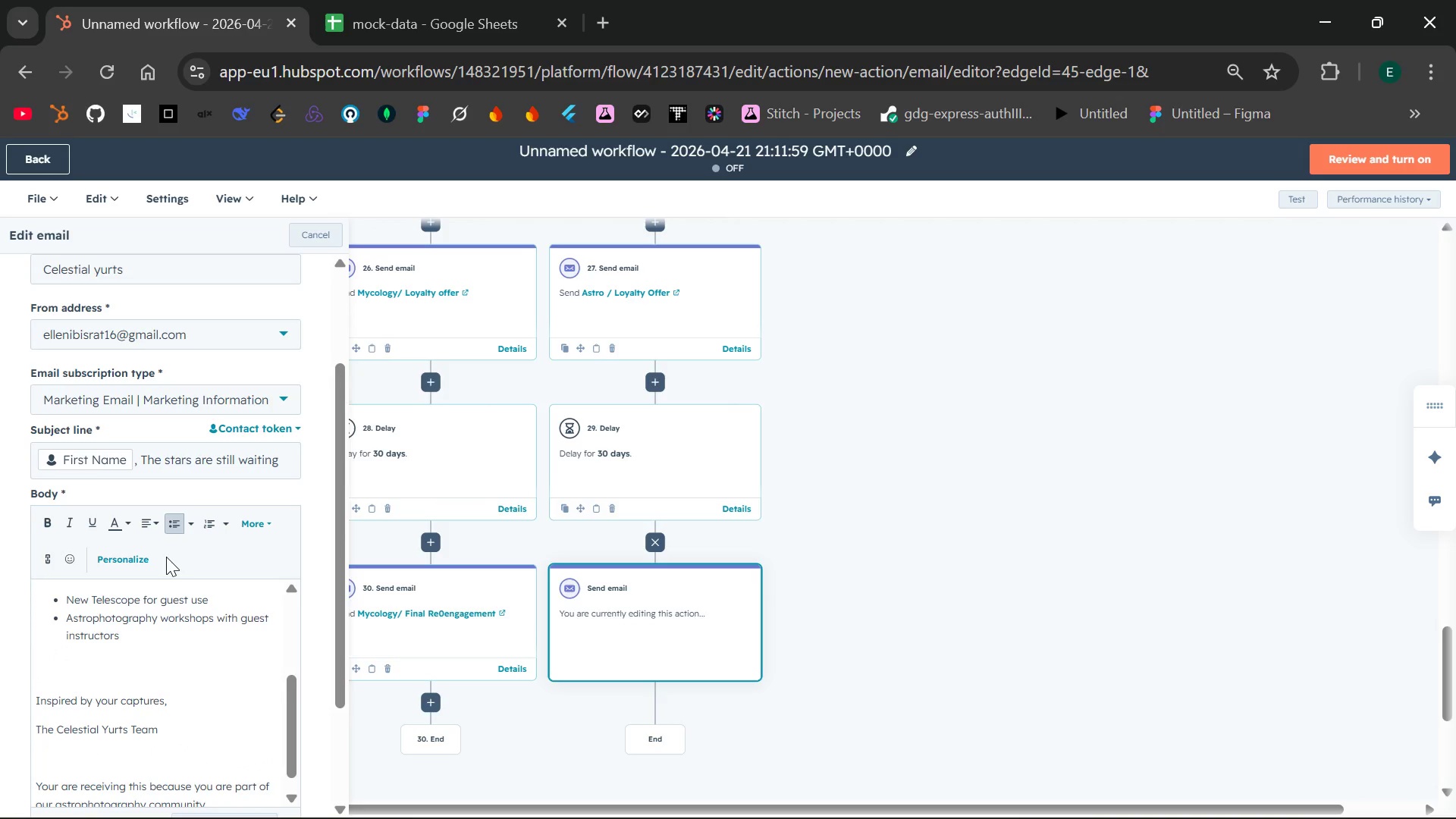 
key(Enter)
 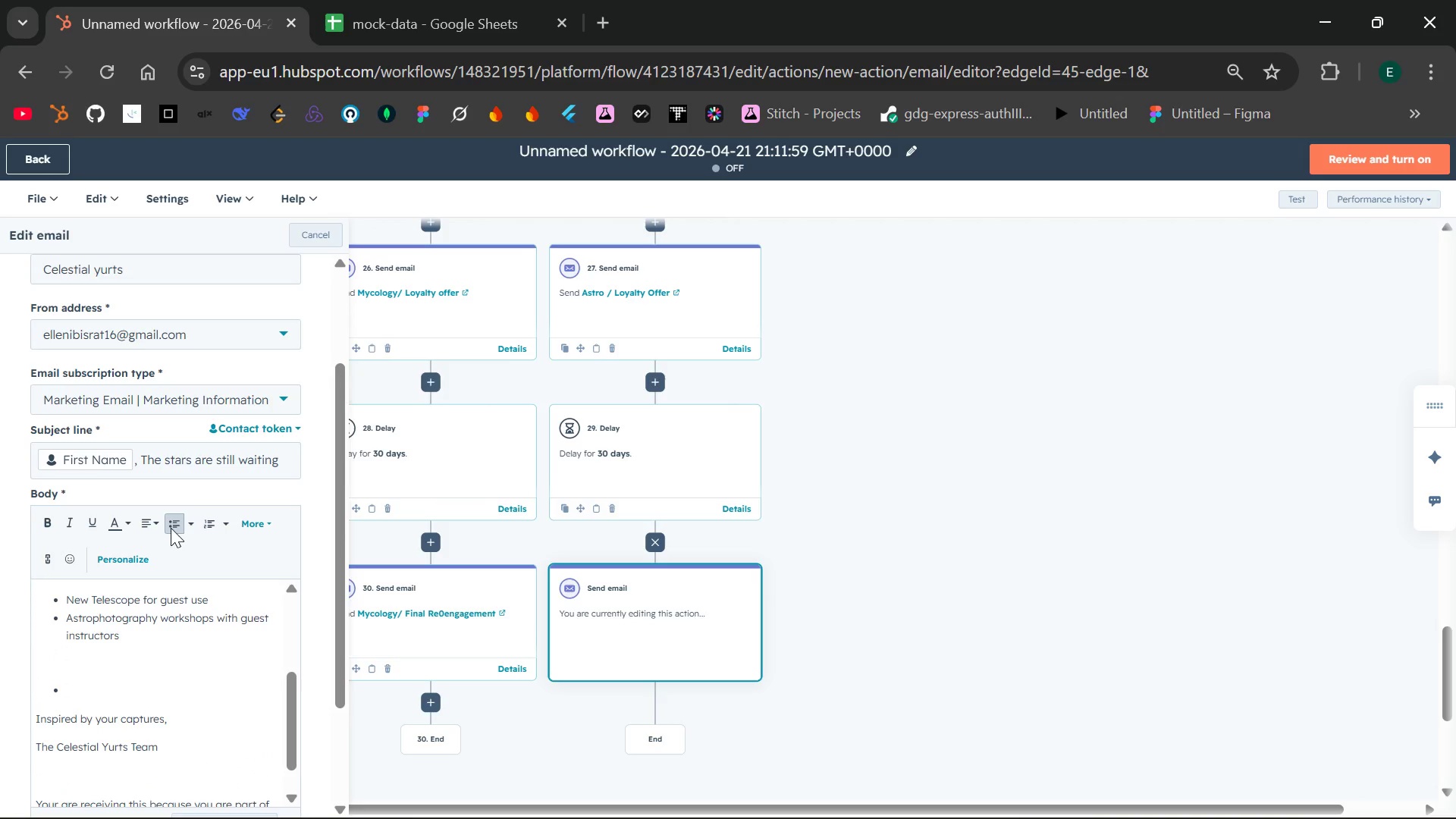 
left_click([171, 526])
 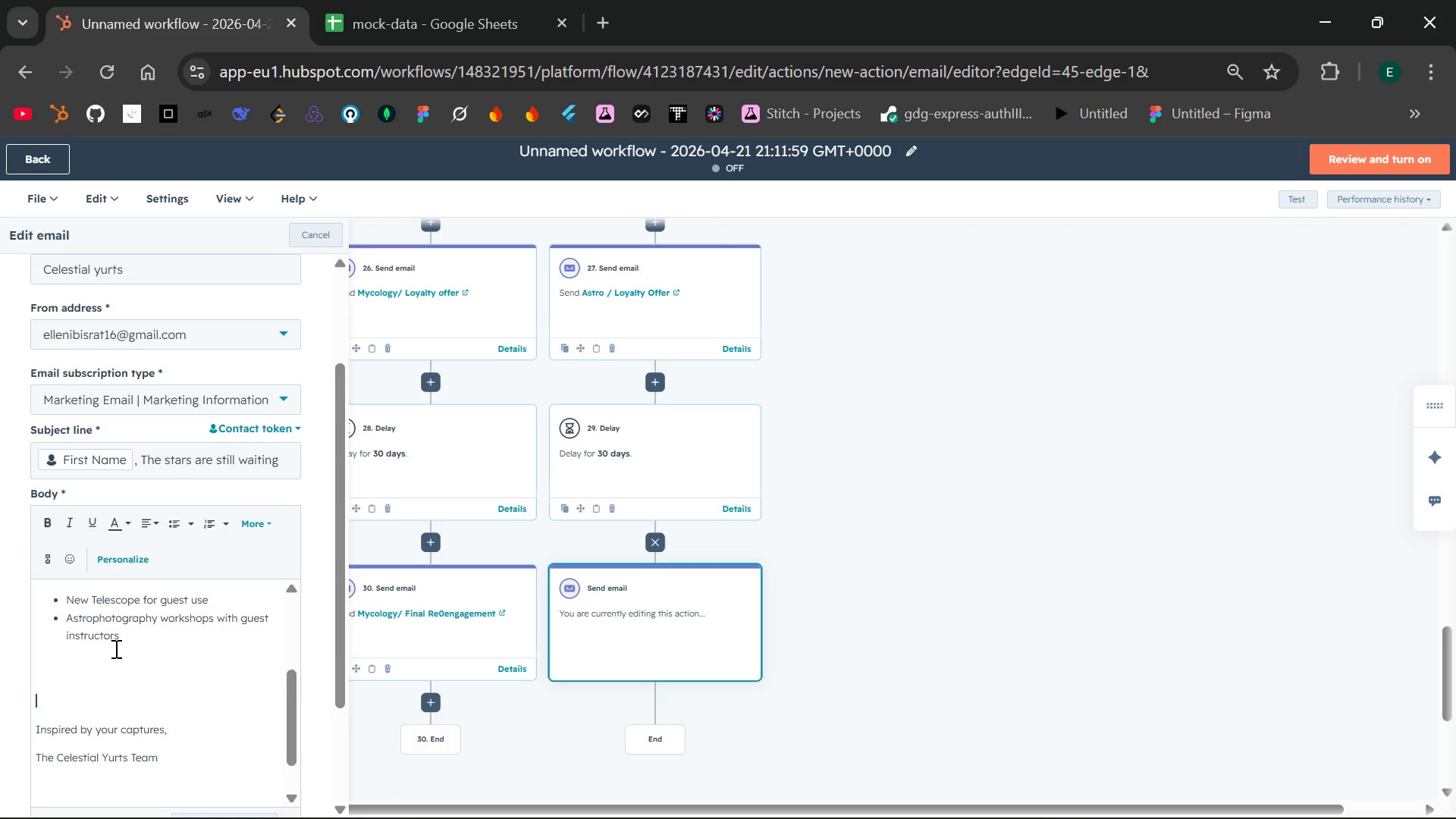 
type(We would love to welcome ba)
key(Backspace)
key(Backspace)
type(you cb)
key(Backspace)
key(Backspace)
type(a)
key(Backspace)
type(back to see what is nw)
key(Backspace)
type(ew in the night sky.)
 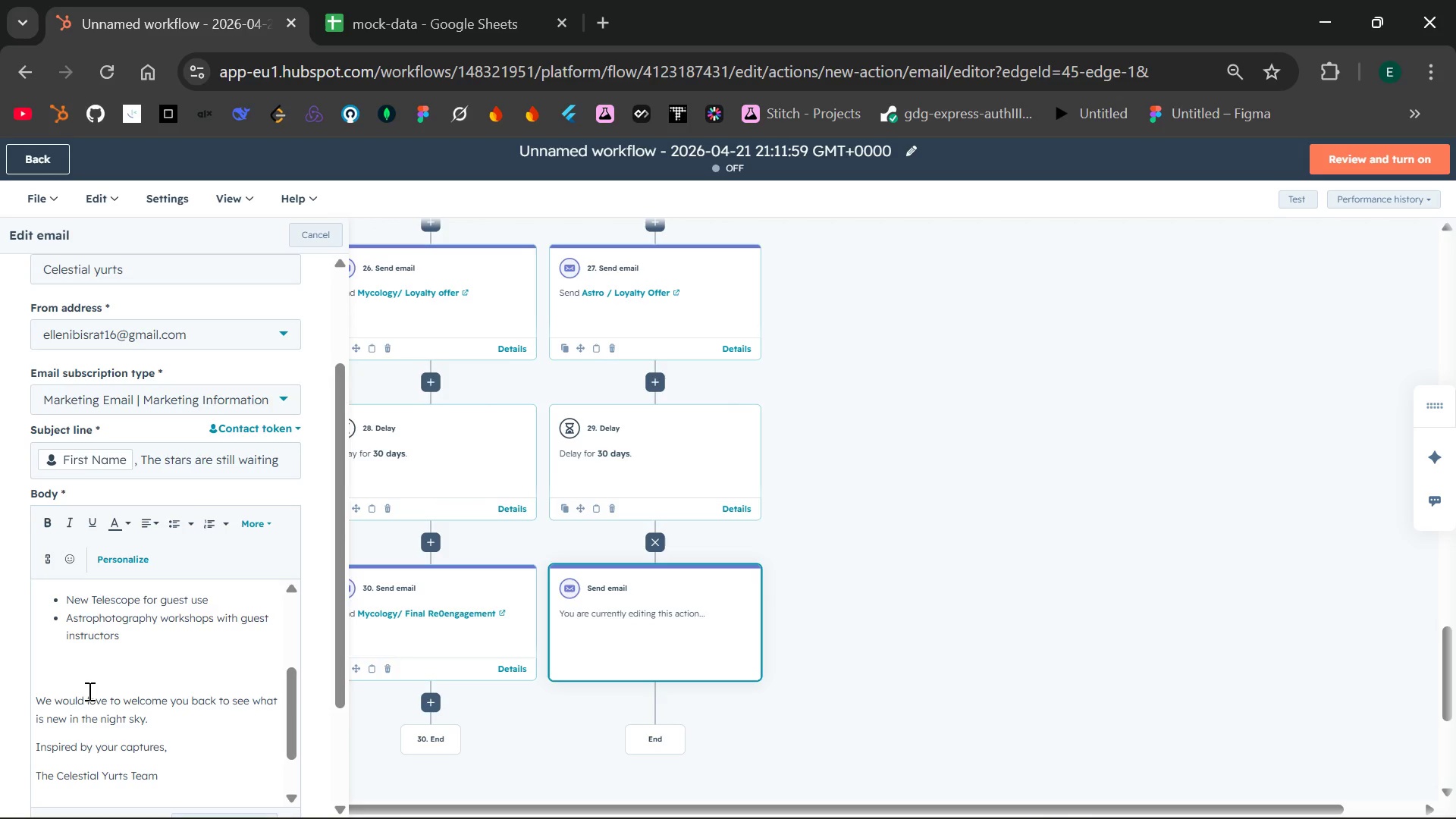 
wait(6.28)
 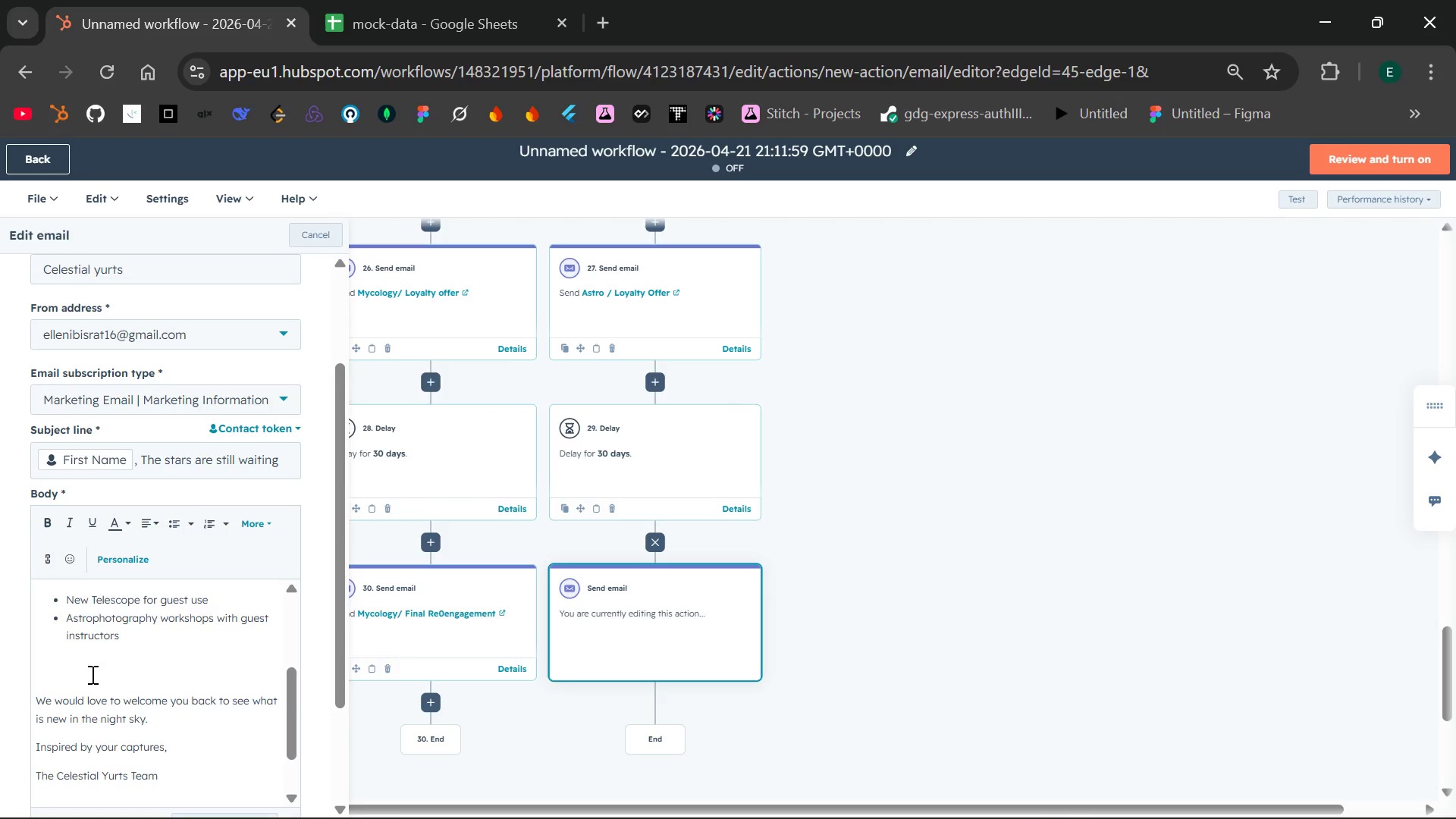 
left_click_drag(start_coordinate=[165, 684], to_coordinate=[19, 682])
 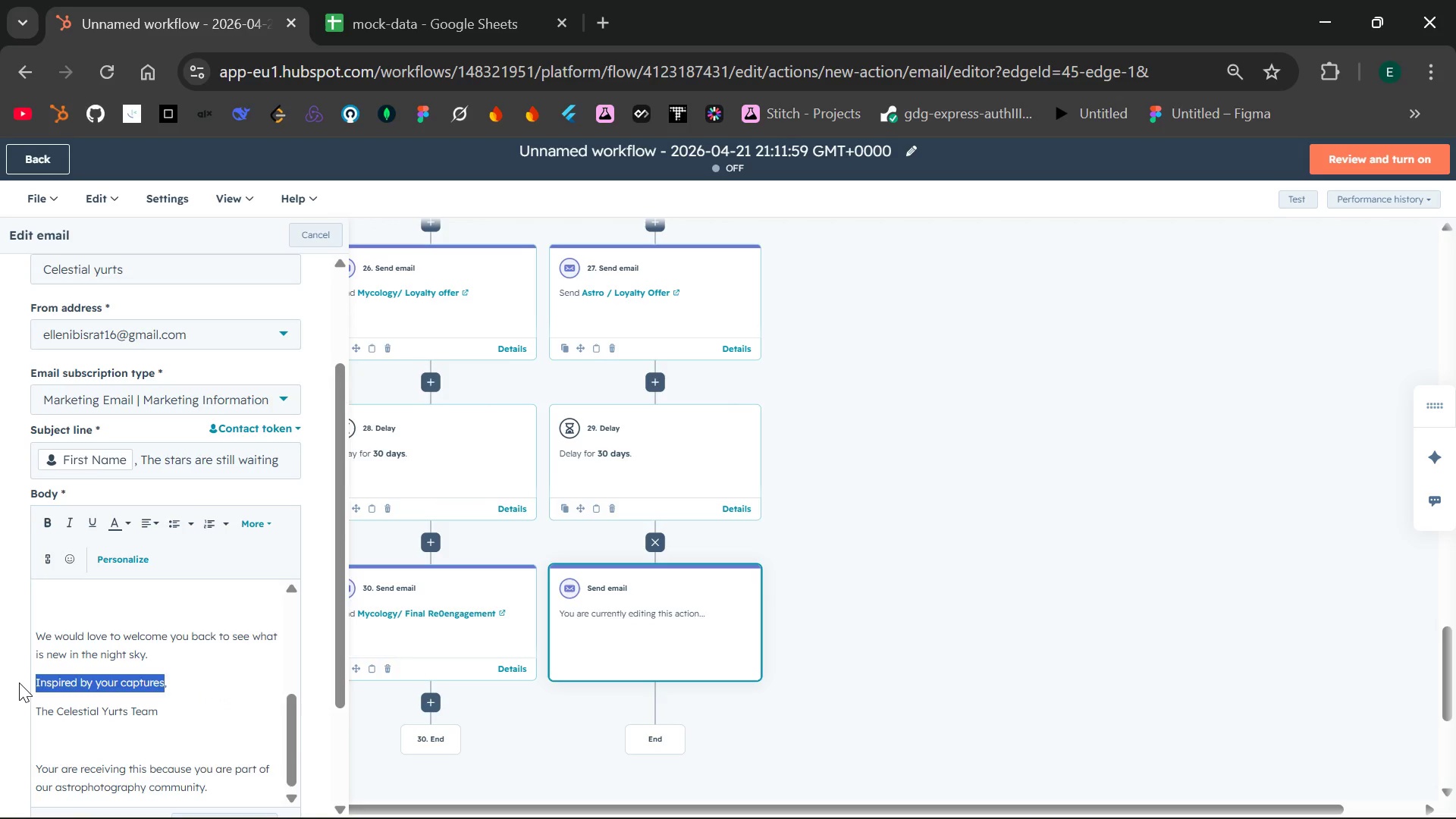 
key(Backspace)
 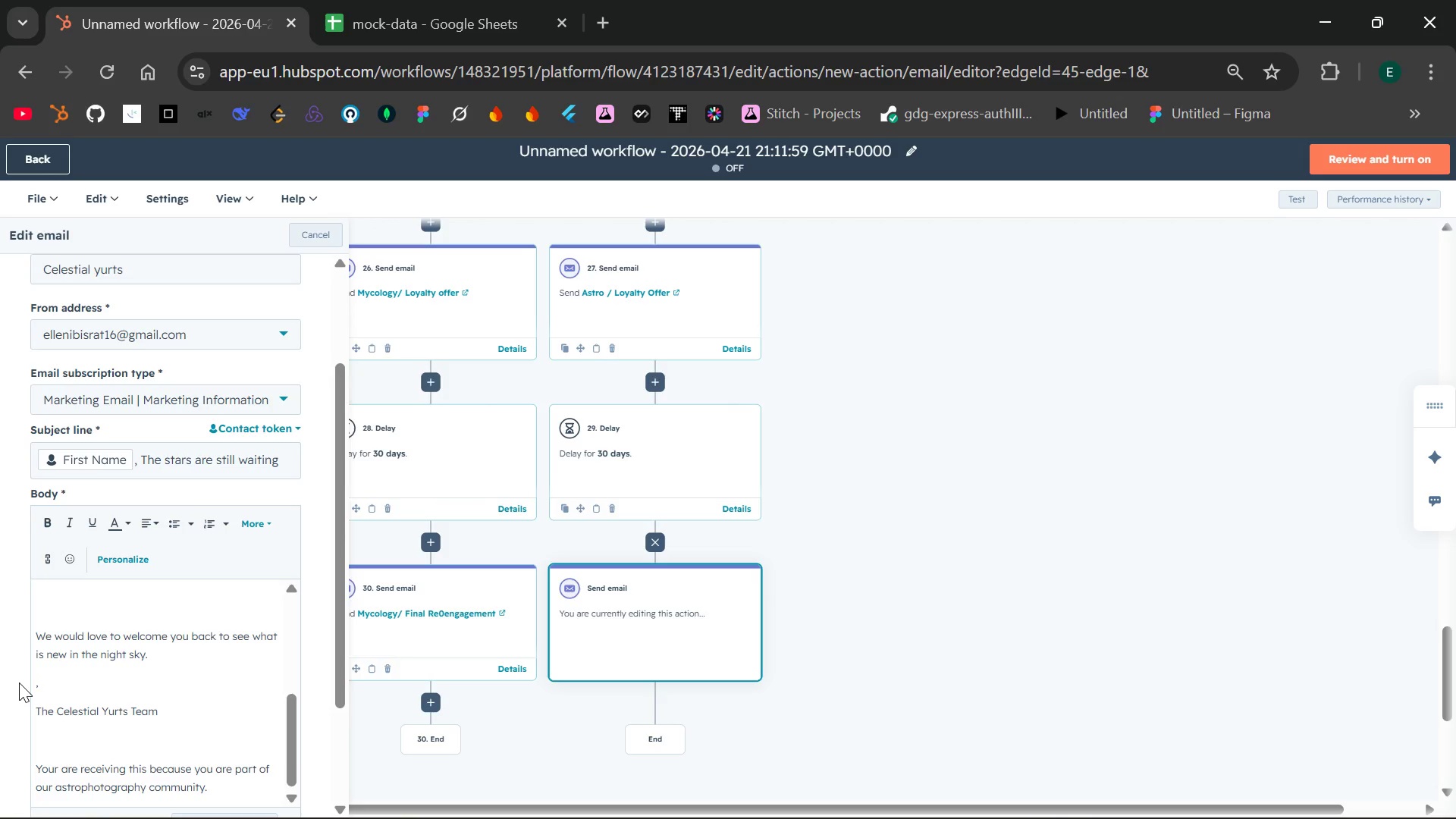 
type(Until We meet unde )
key(Backspace)
type(r te )
key(Backspace)
key(Backspace)
type(he stars)
 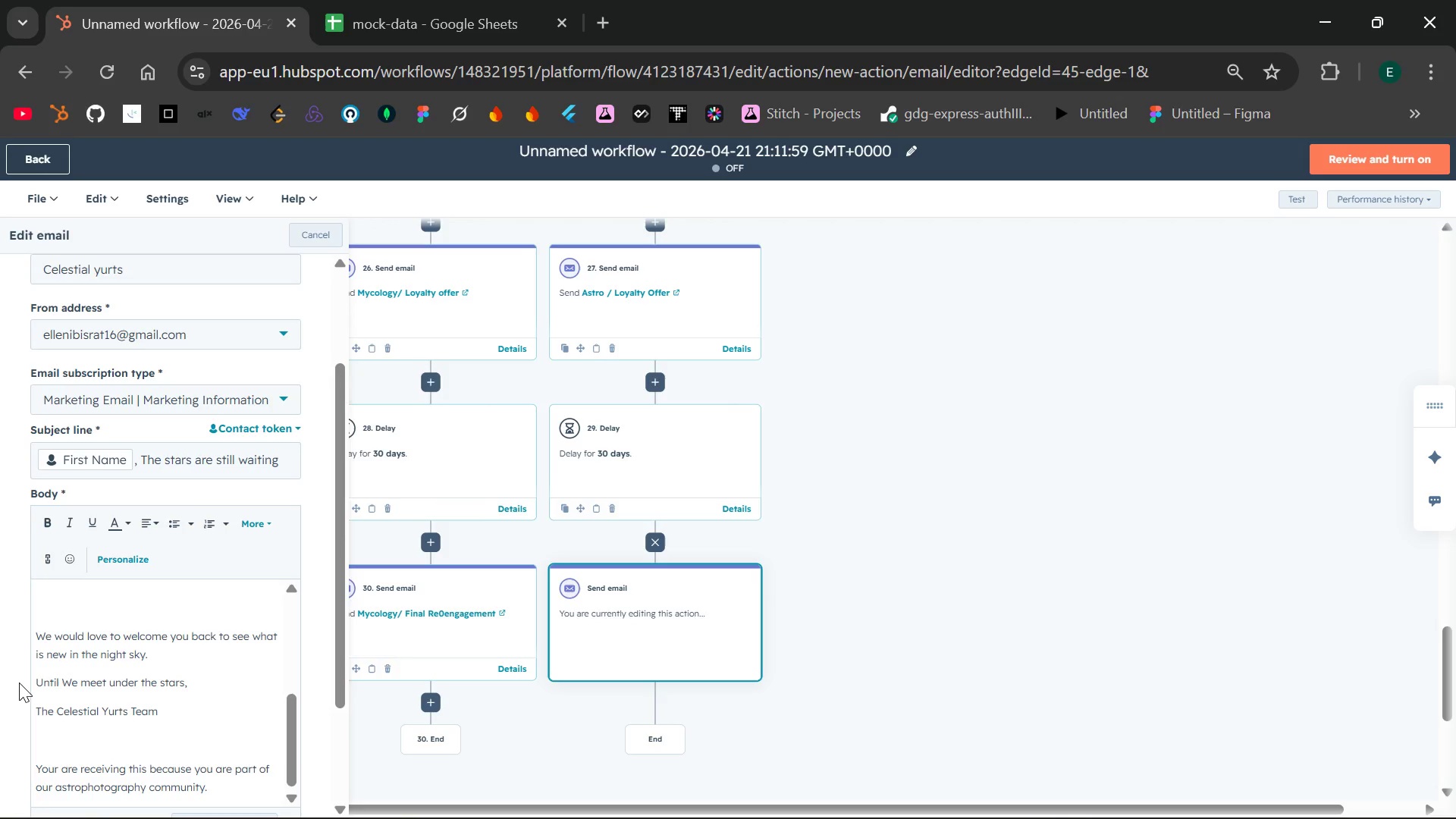 
left_click([72, 682])
 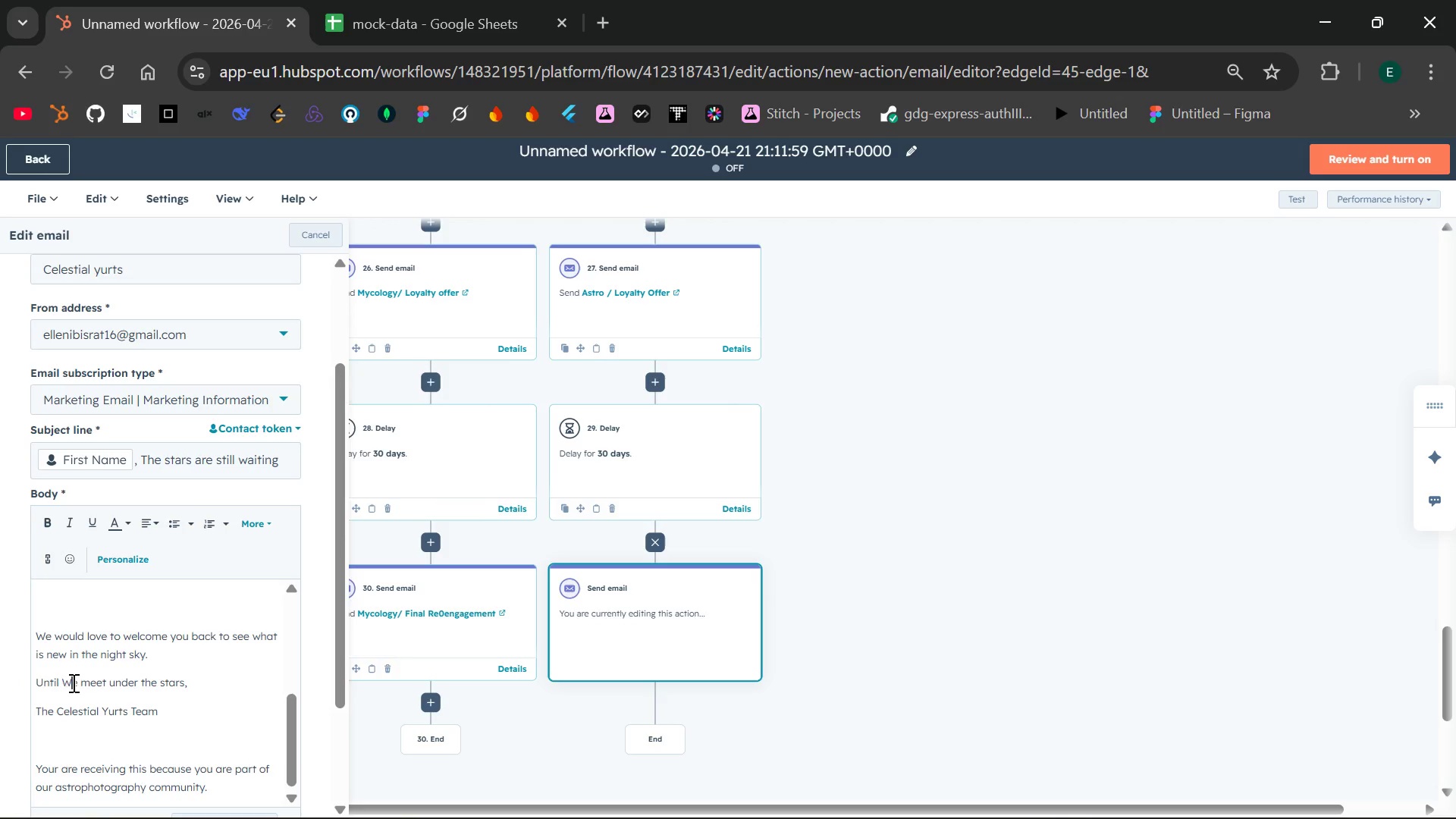 
key(Backspace)
 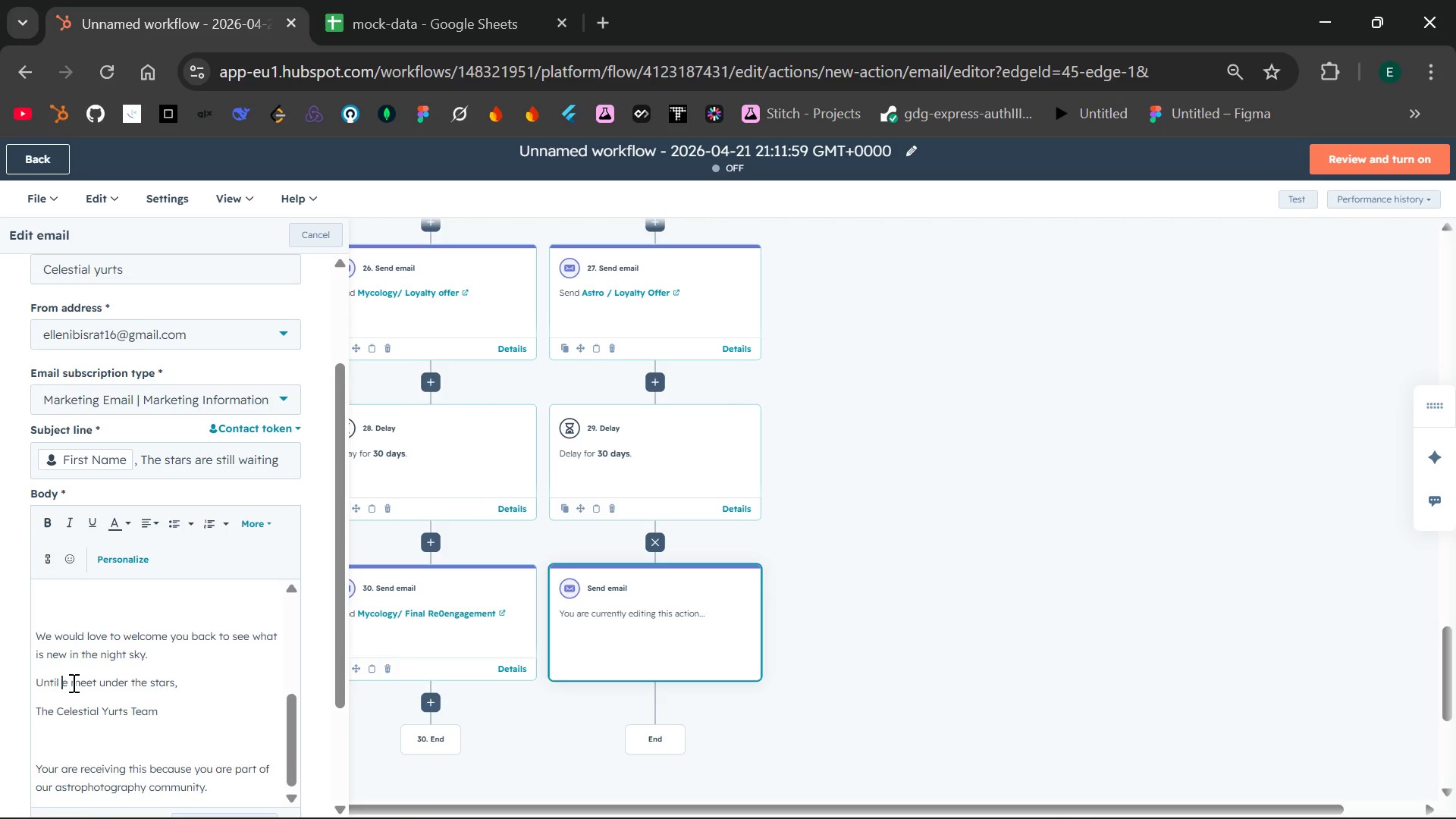 
key(W)
 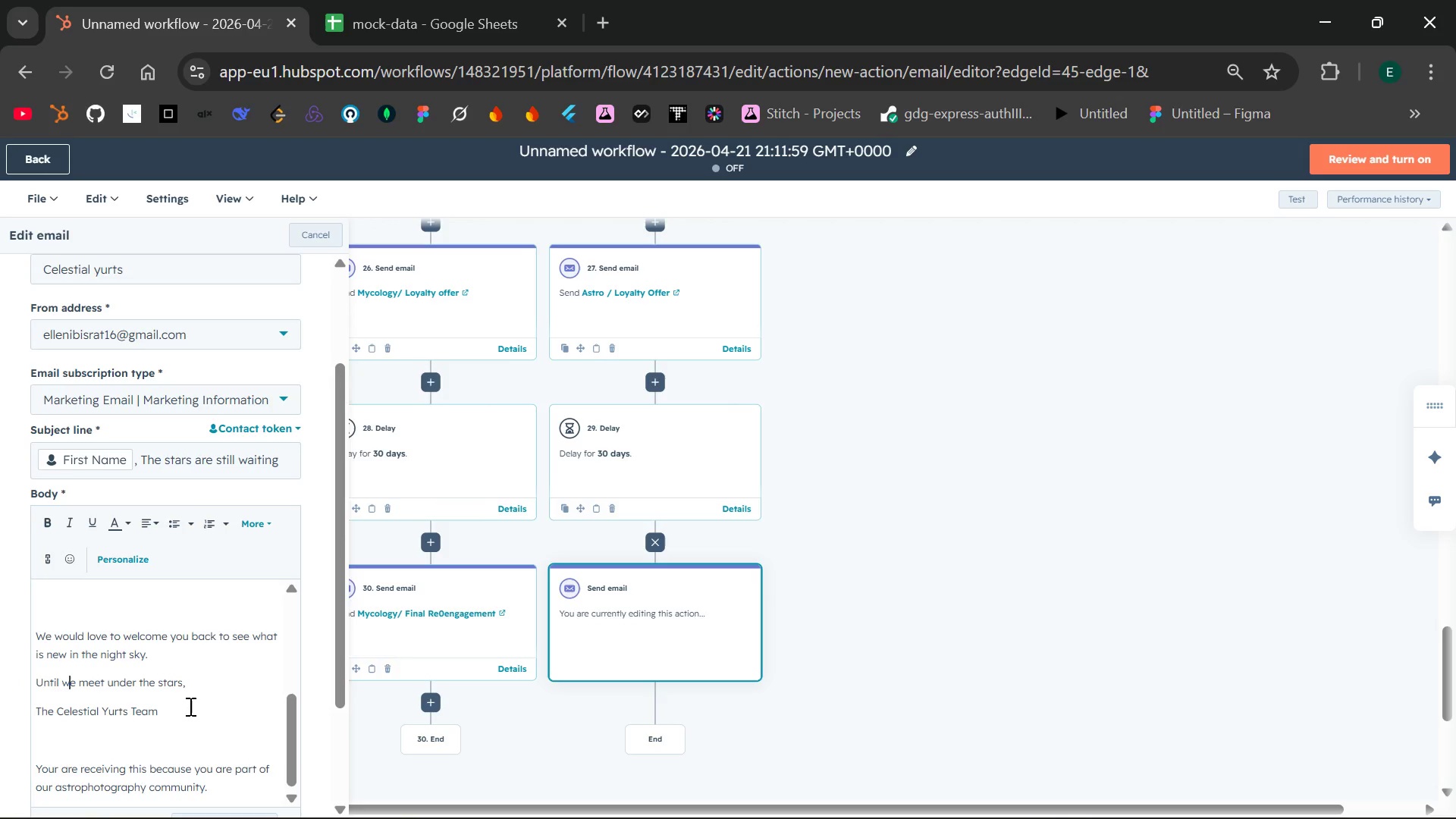 
left_click([189, 706])
 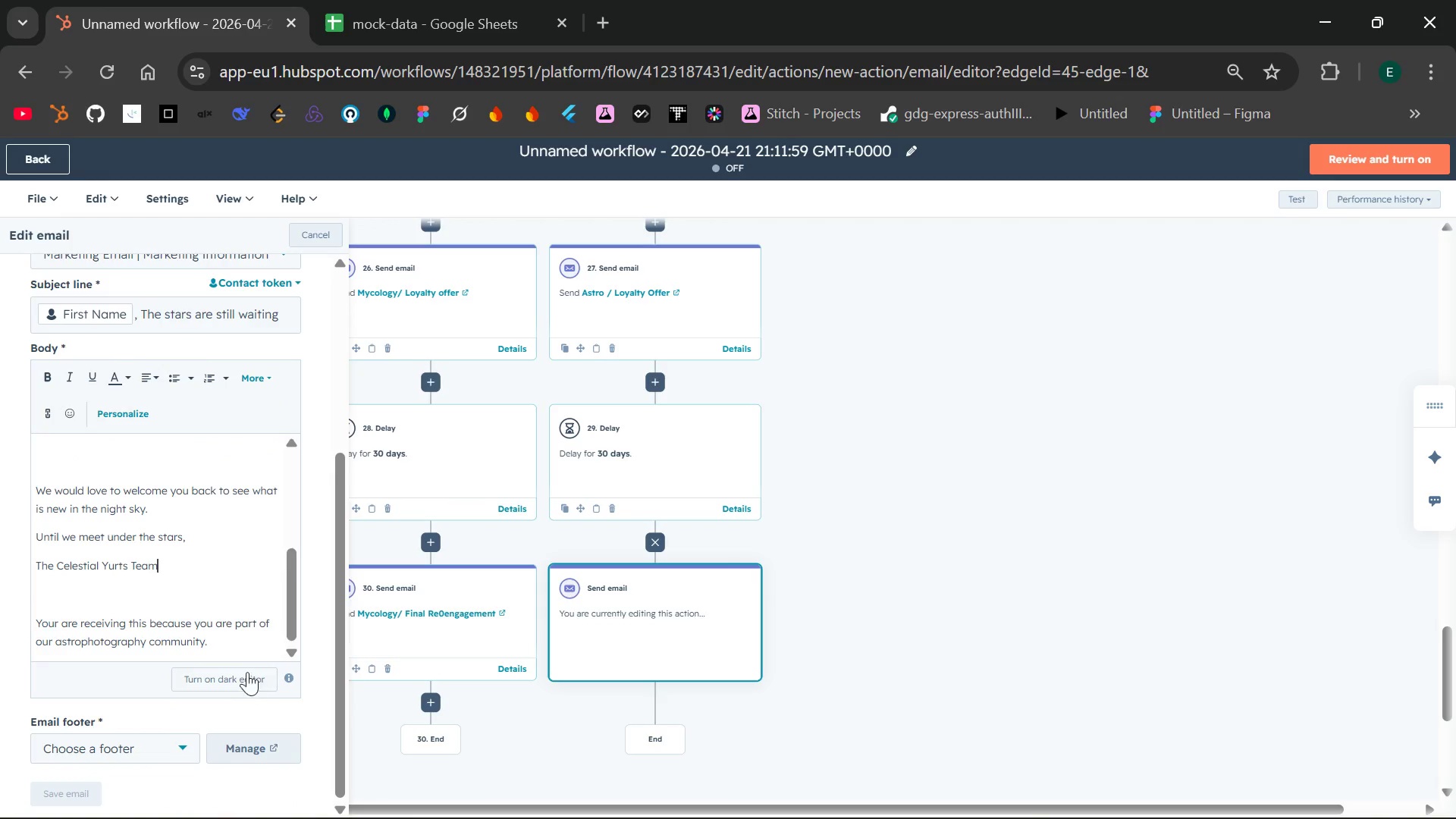 
wait(5.77)
 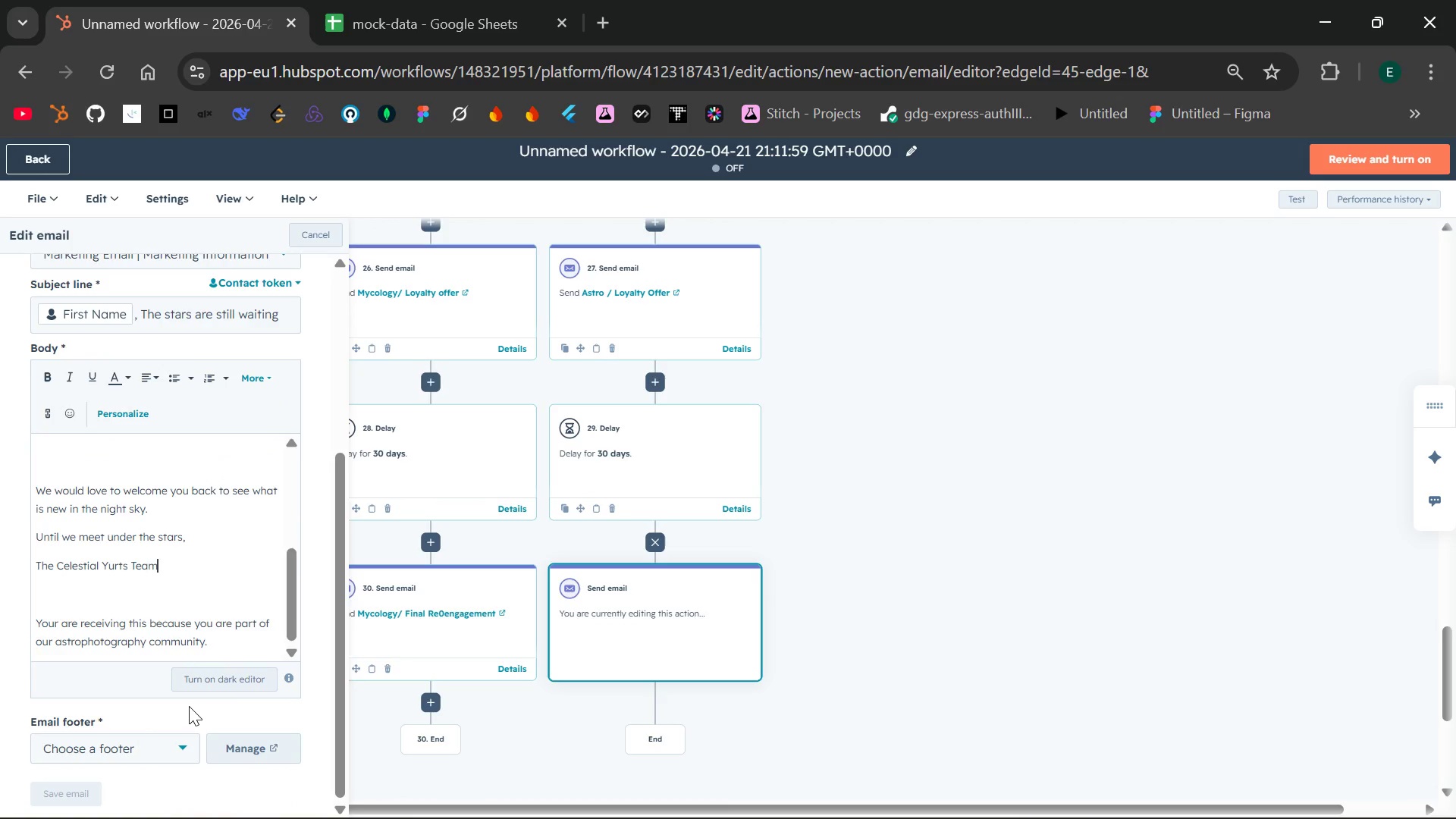 
left_click_drag(start_coordinate=[233, 645], to_coordinate=[197, 629])
 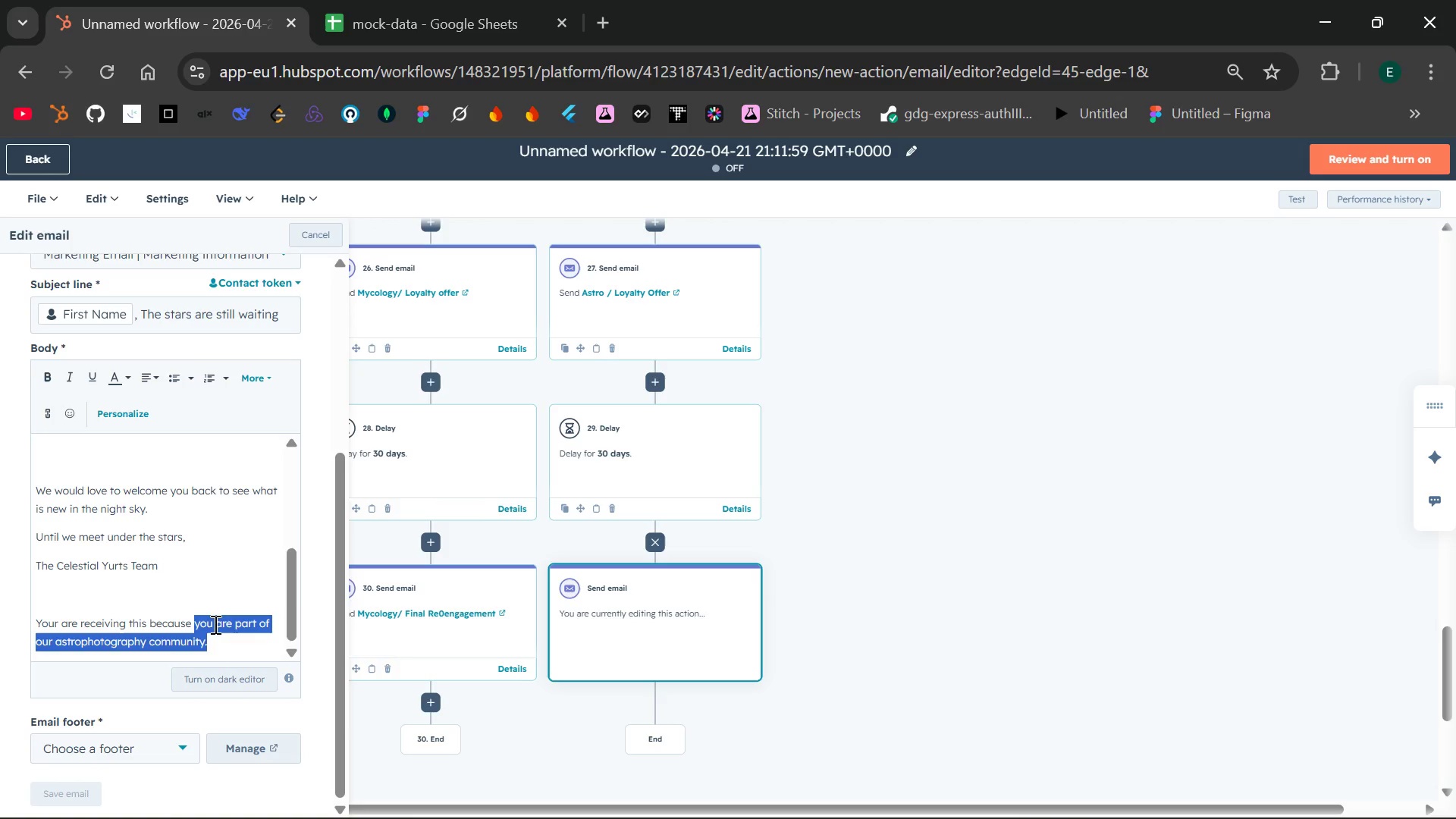 
left_click([215, 624])
 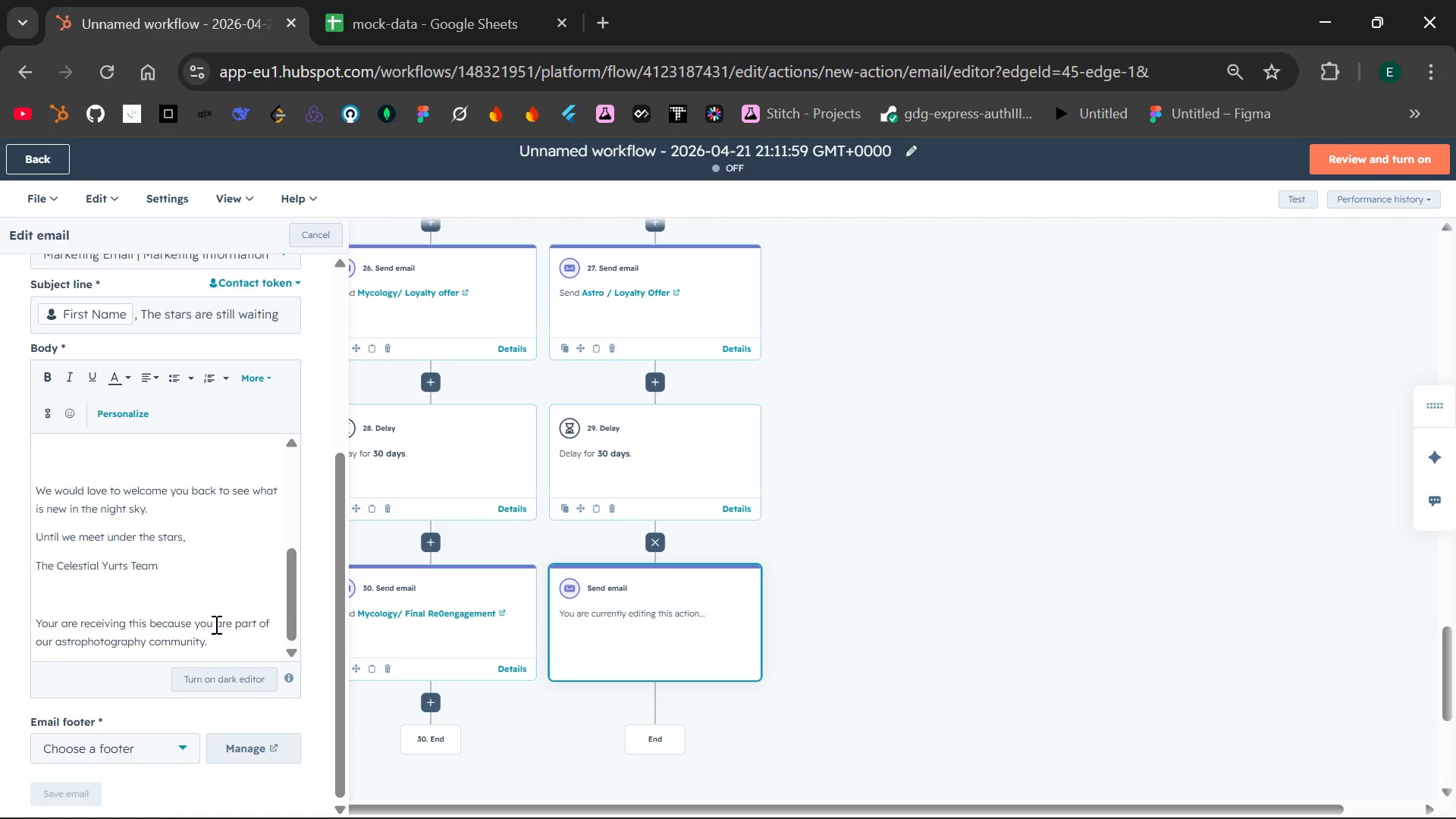 
left_click_drag(start_coordinate=[215, 624], to_coordinate=[226, 641])
 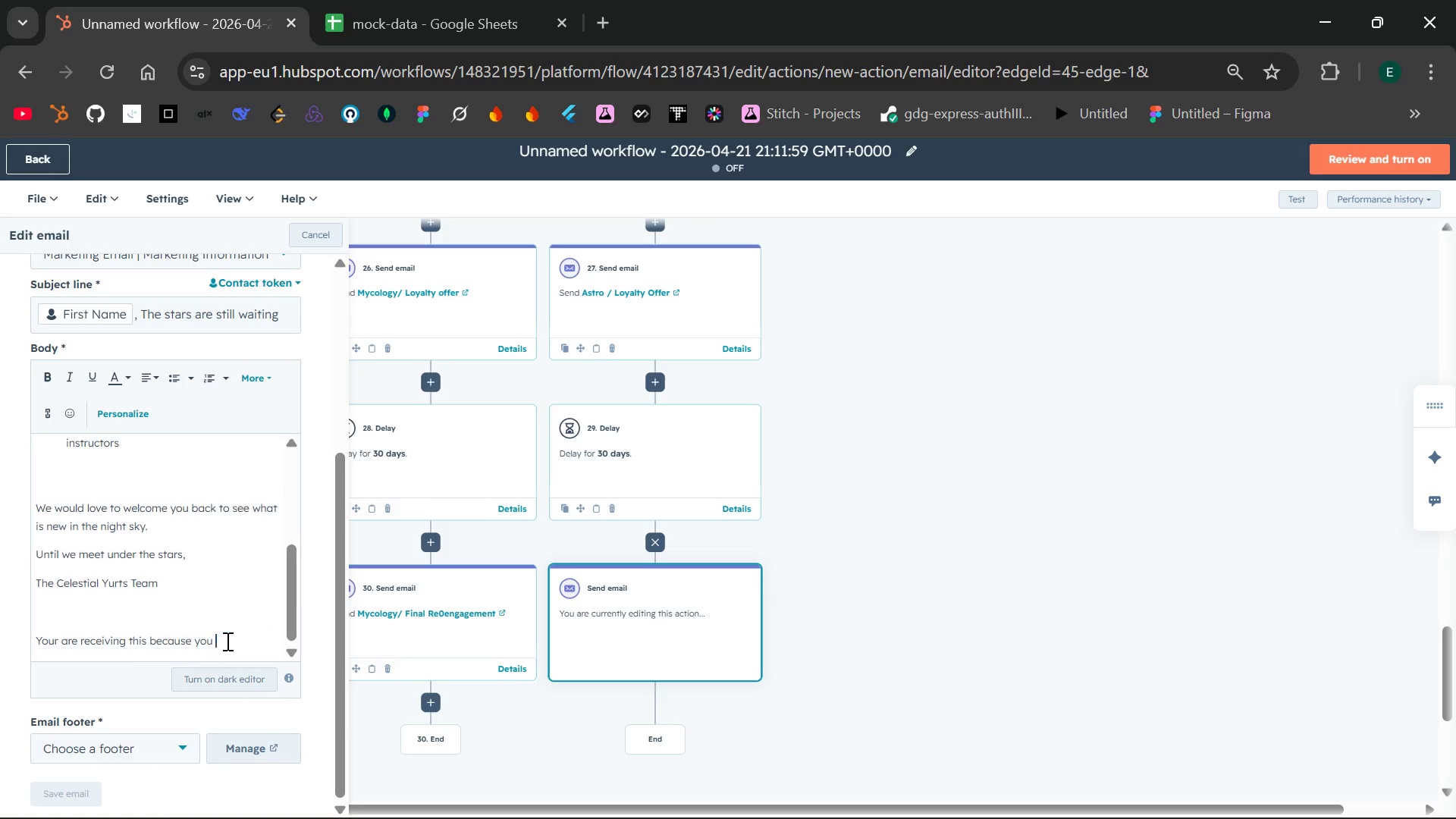 
key(Backspace)
type(stayed with us.)
 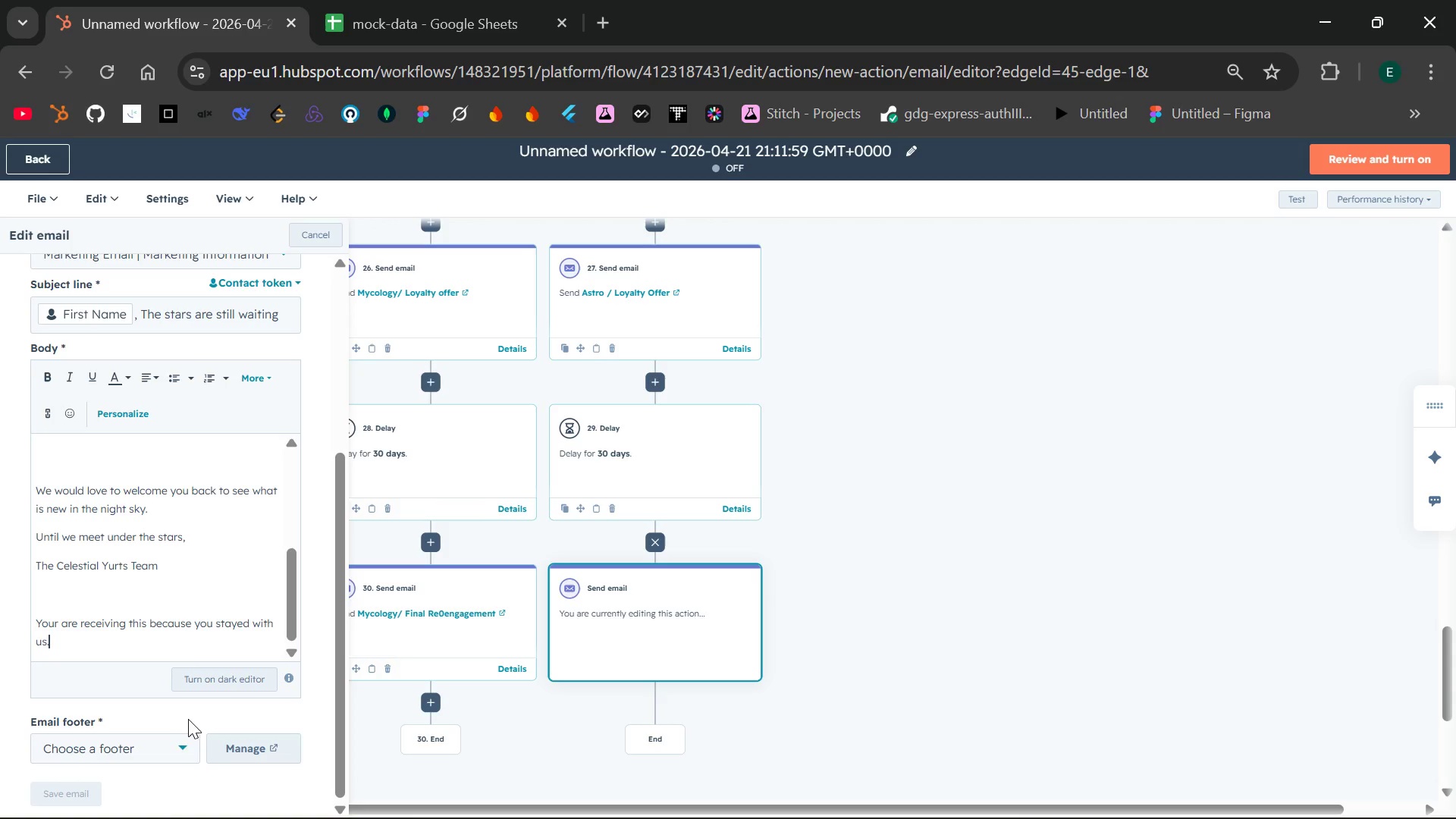 
left_click([180, 739])
 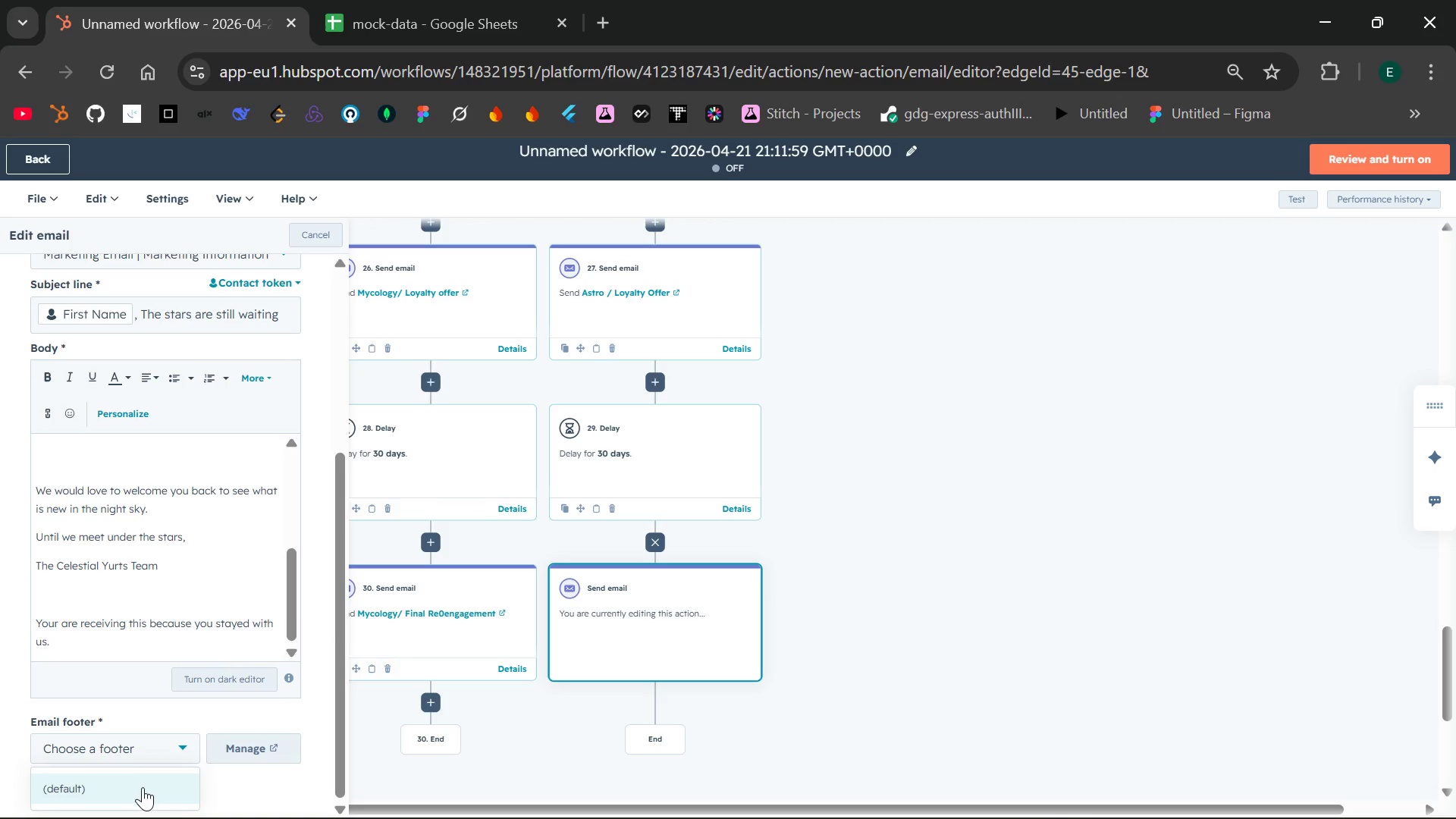 
left_click([141, 788])
 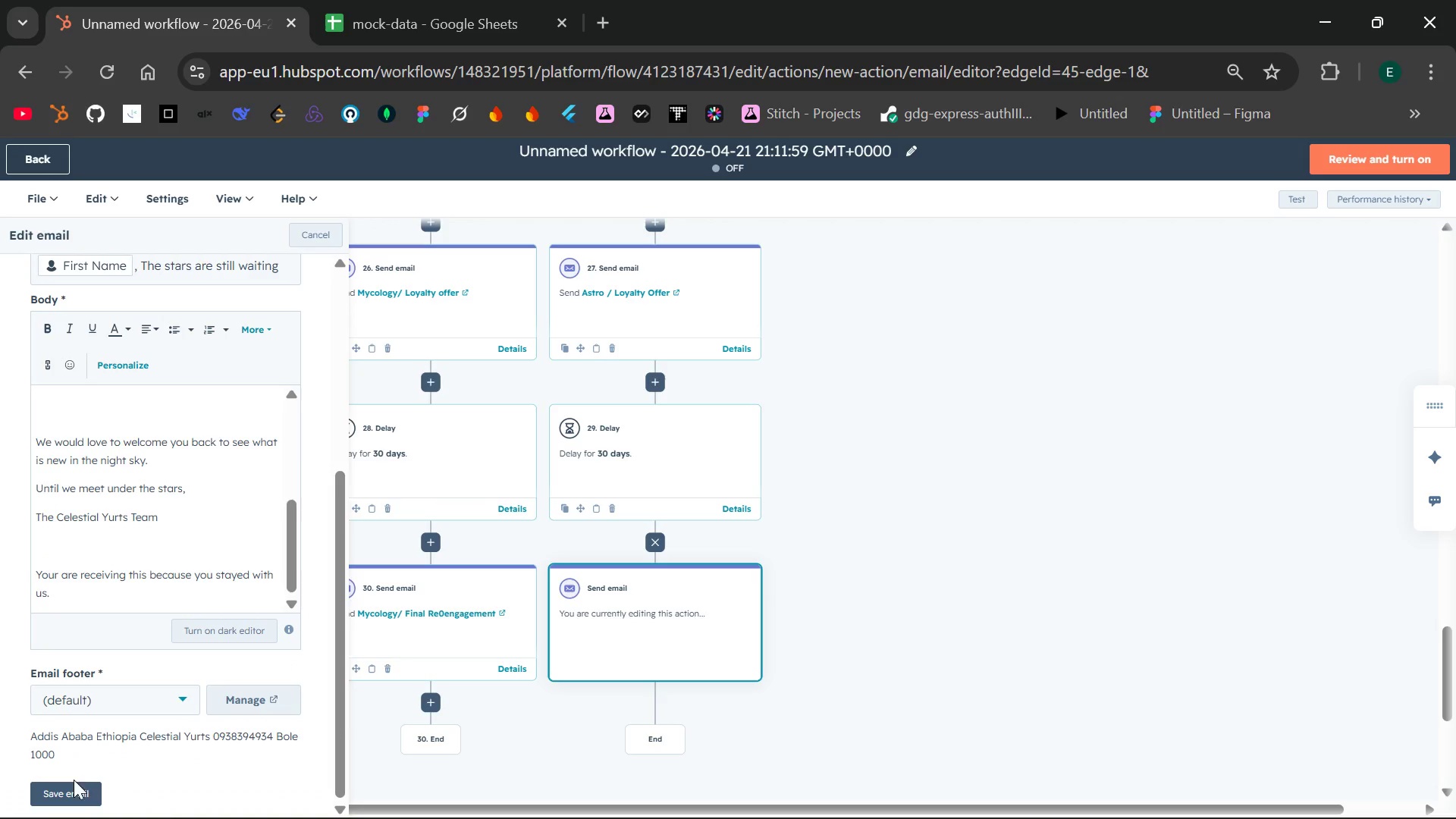 
left_click([64, 791])
 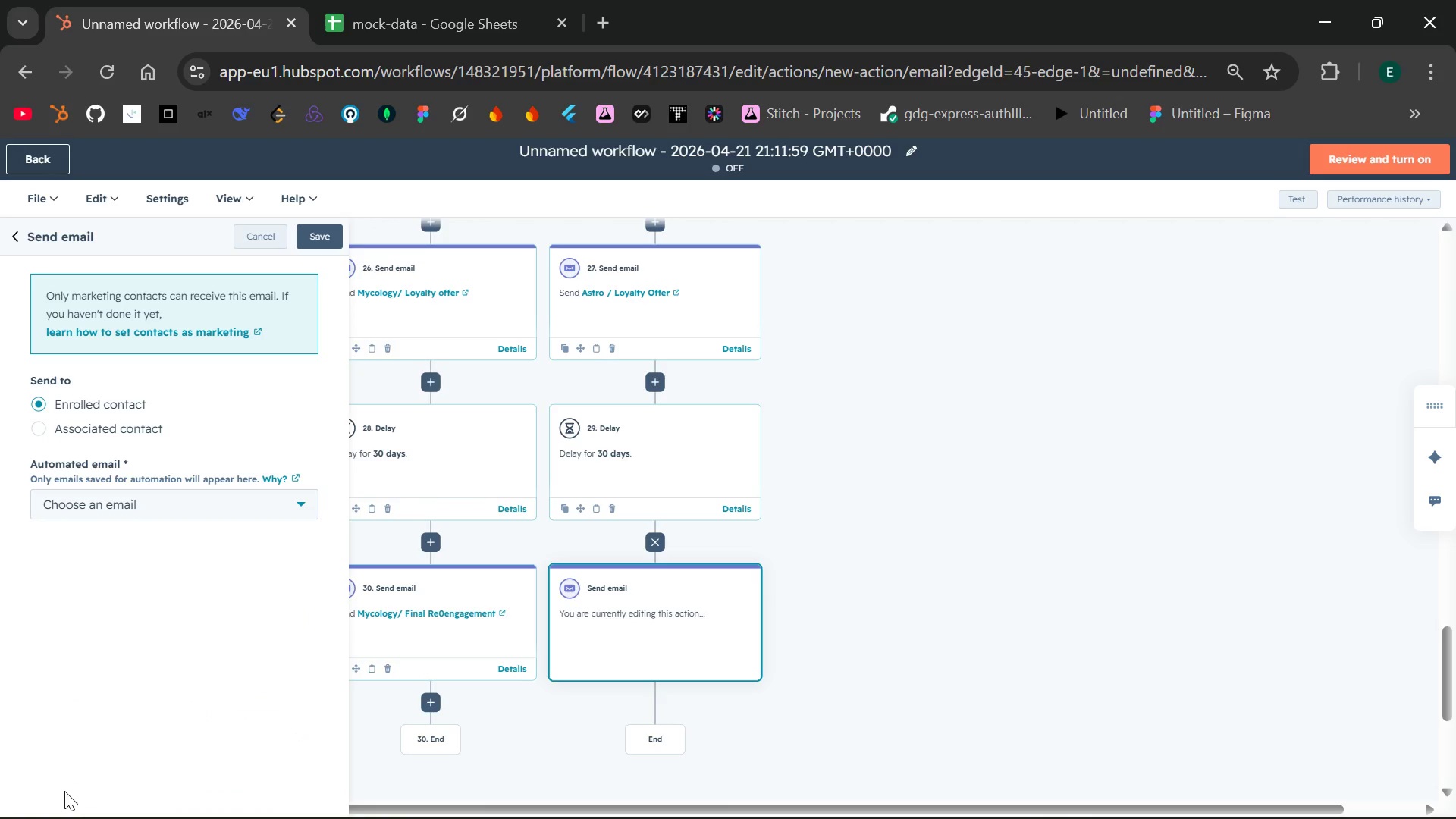 
wait(6.38)
 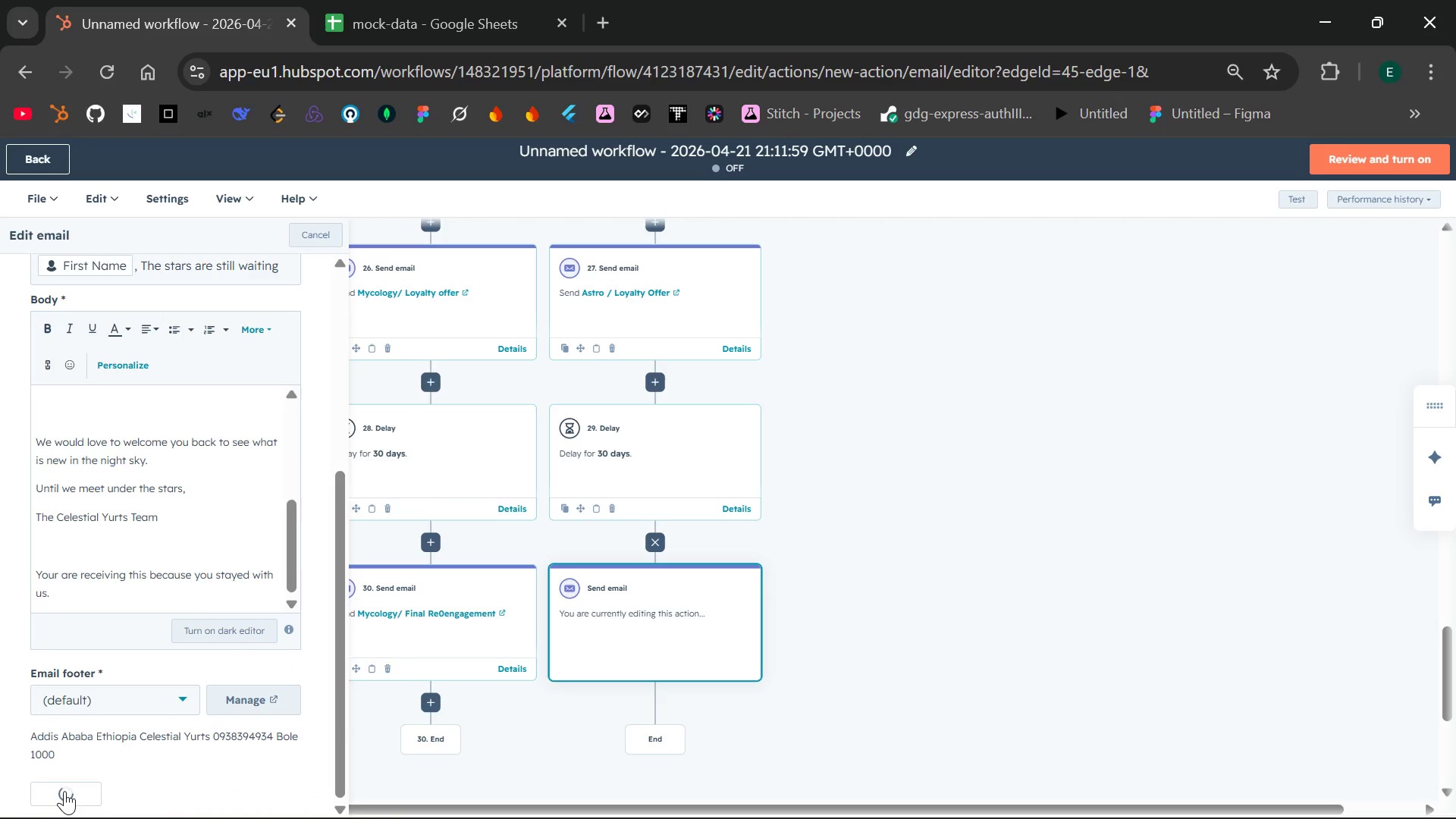 
left_click([323, 242])
 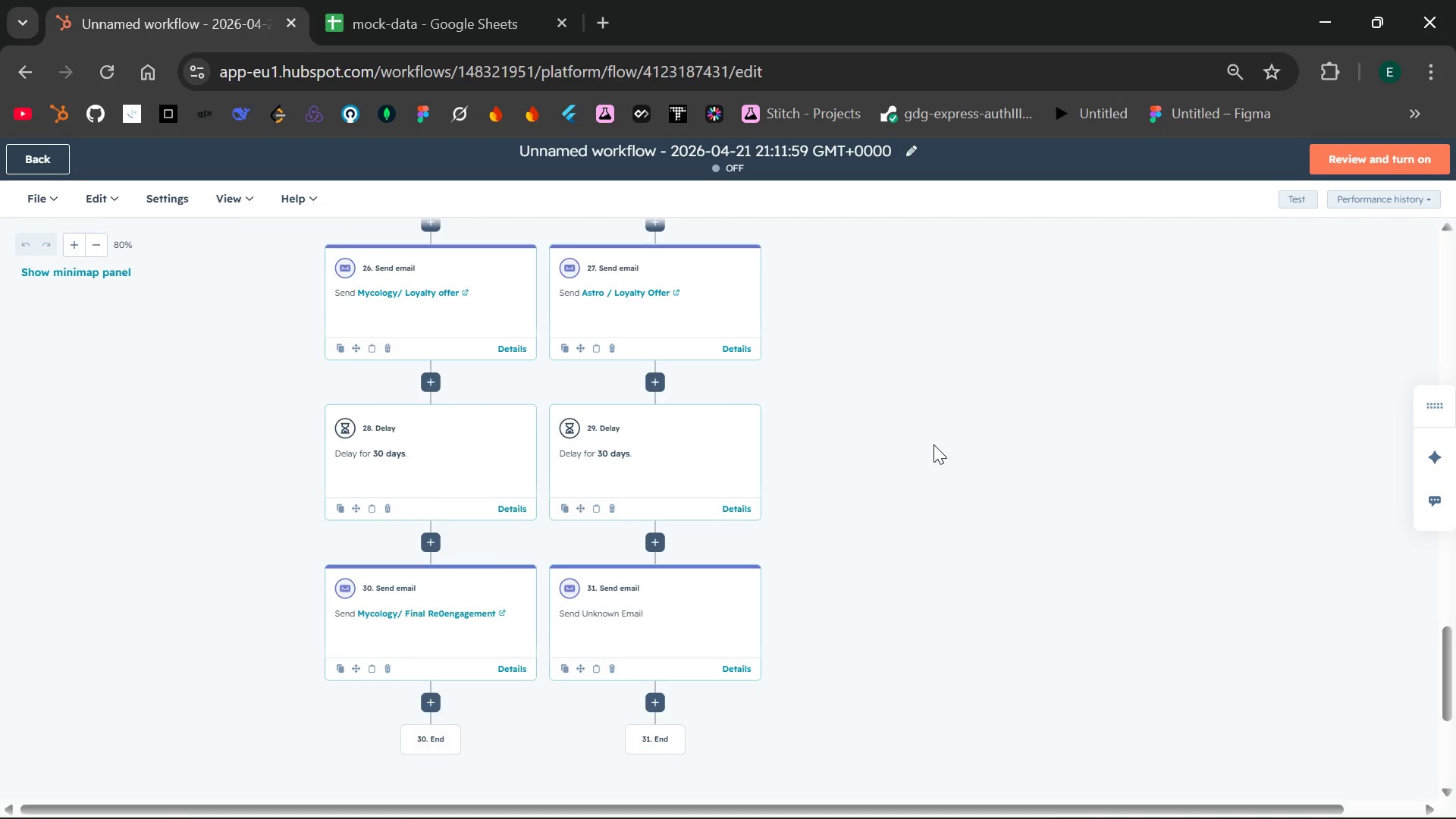 
wait(7.14)
 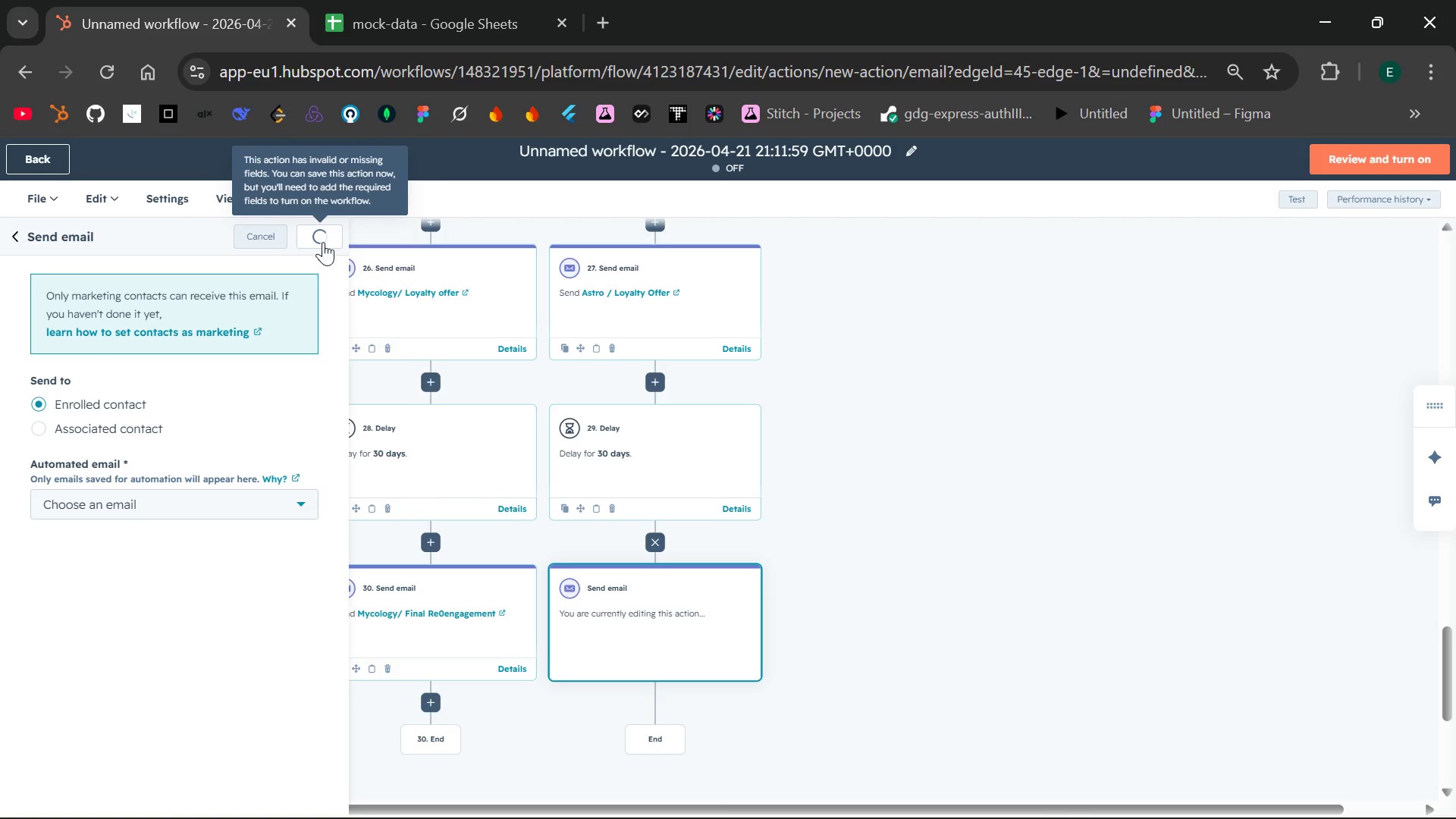 
left_click([636, 595])
 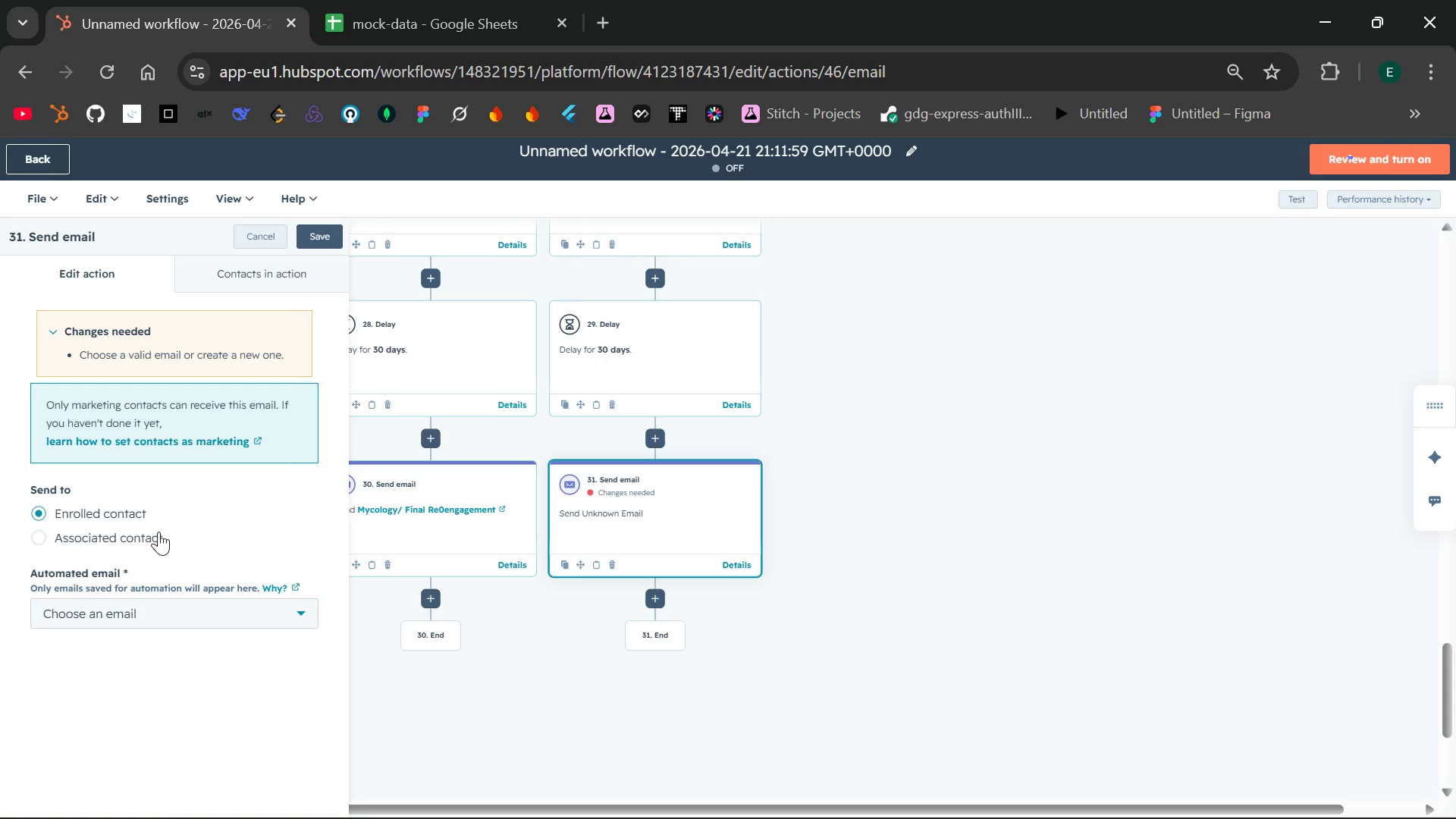 
left_click([297, 617])
 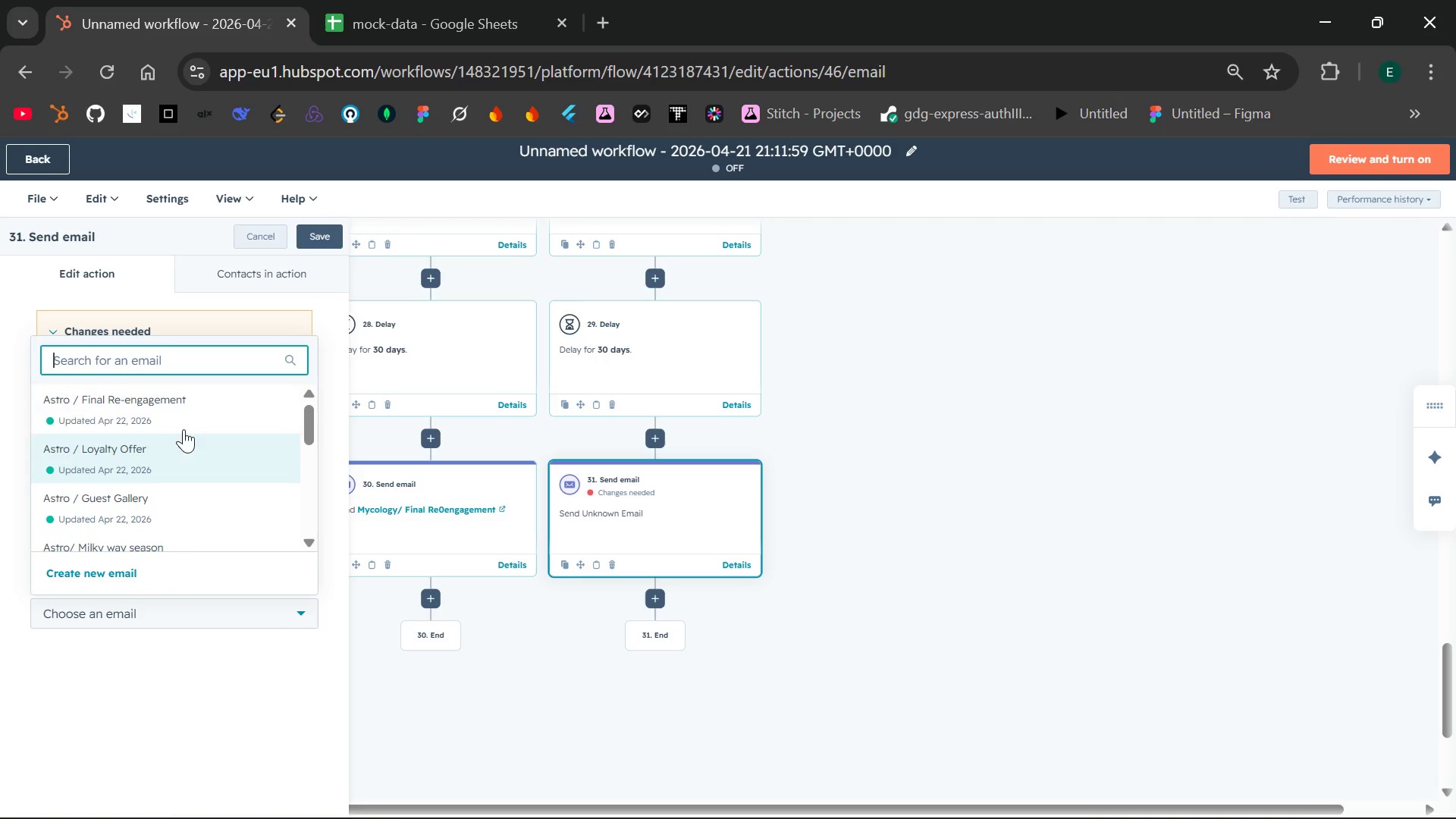 
left_click([199, 411])
 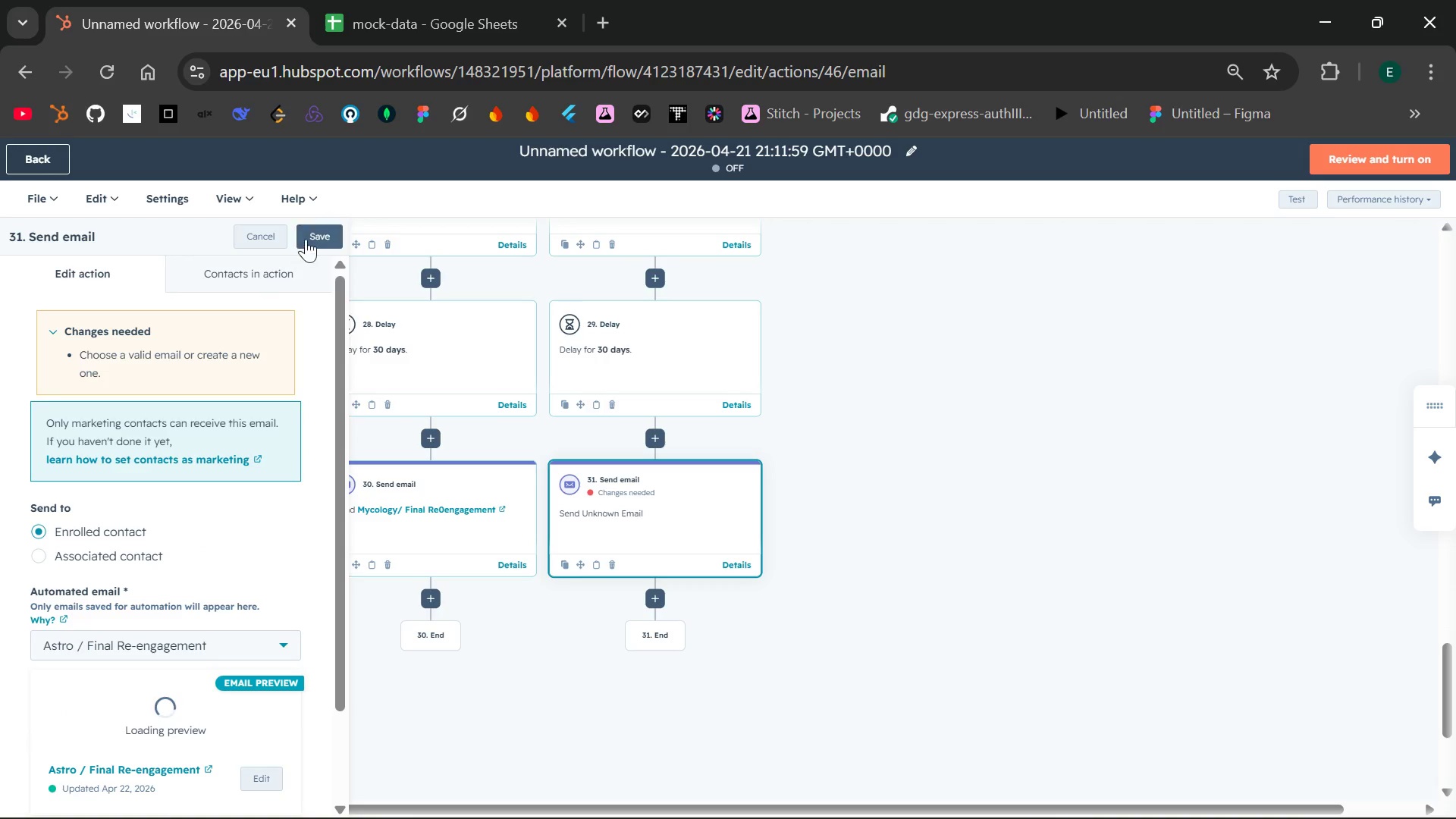 
left_click([312, 234])